 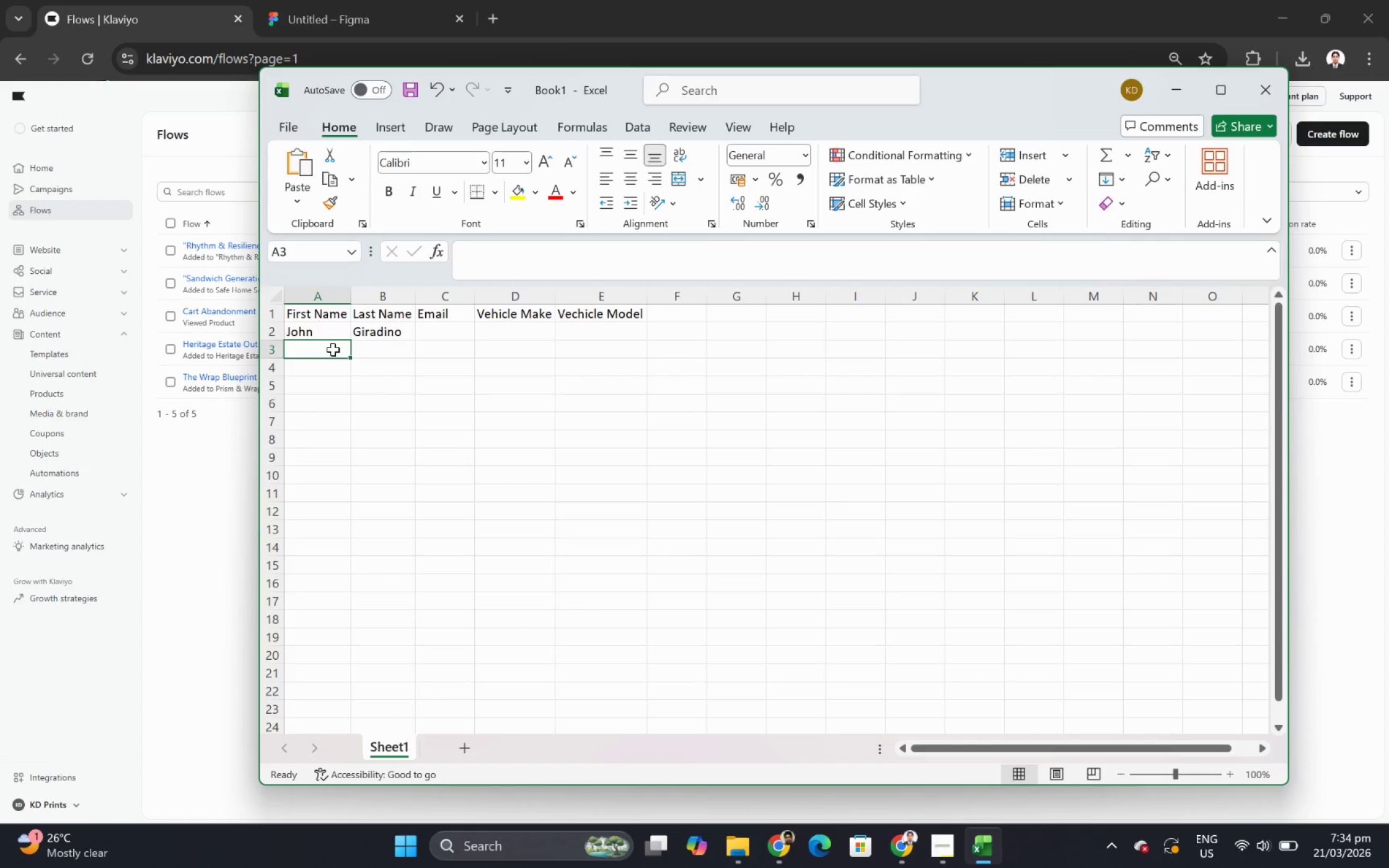 
type(Maria)
key(Tab)
 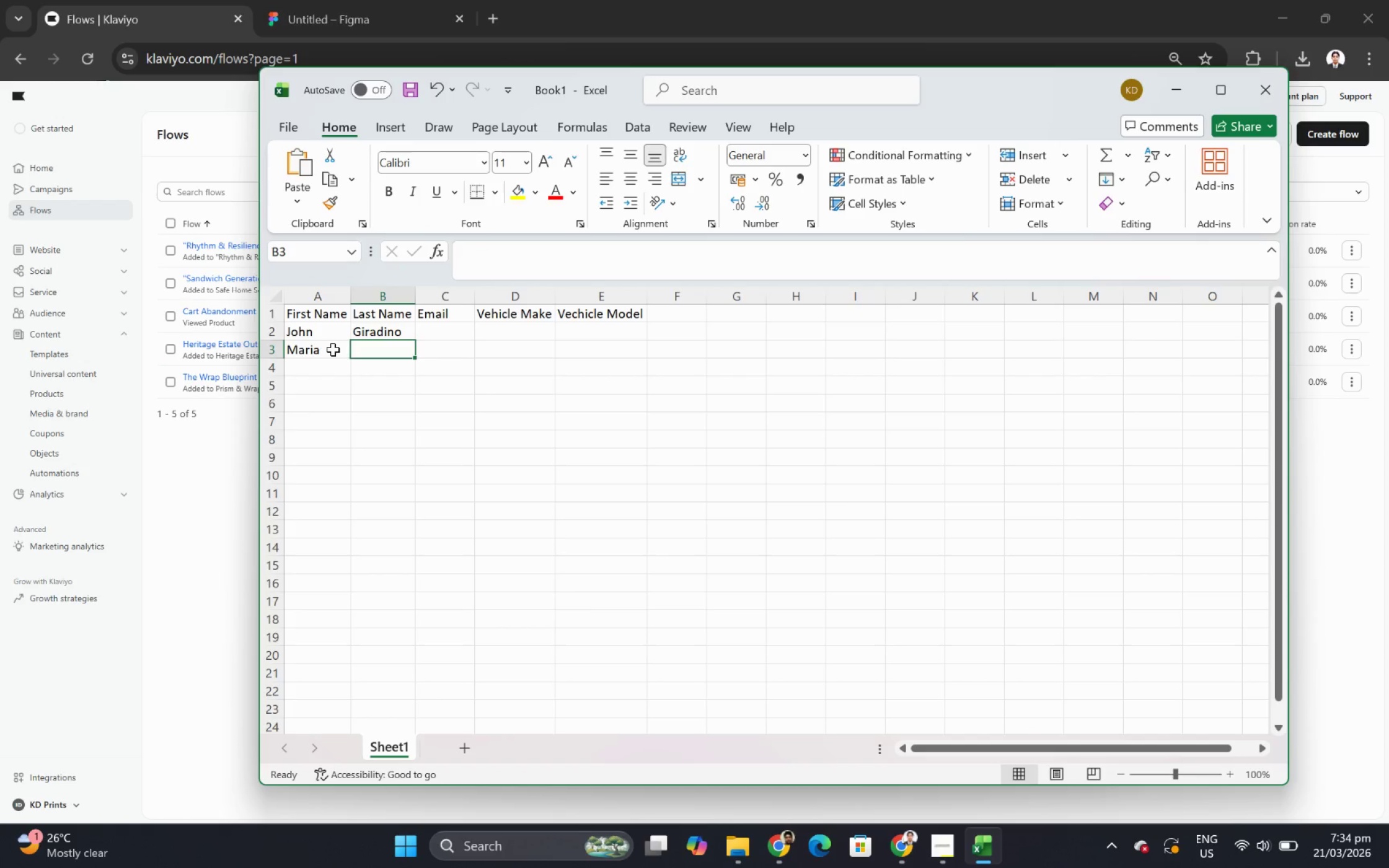 
hold_key(key=ShiftLeft, duration=1.45)
 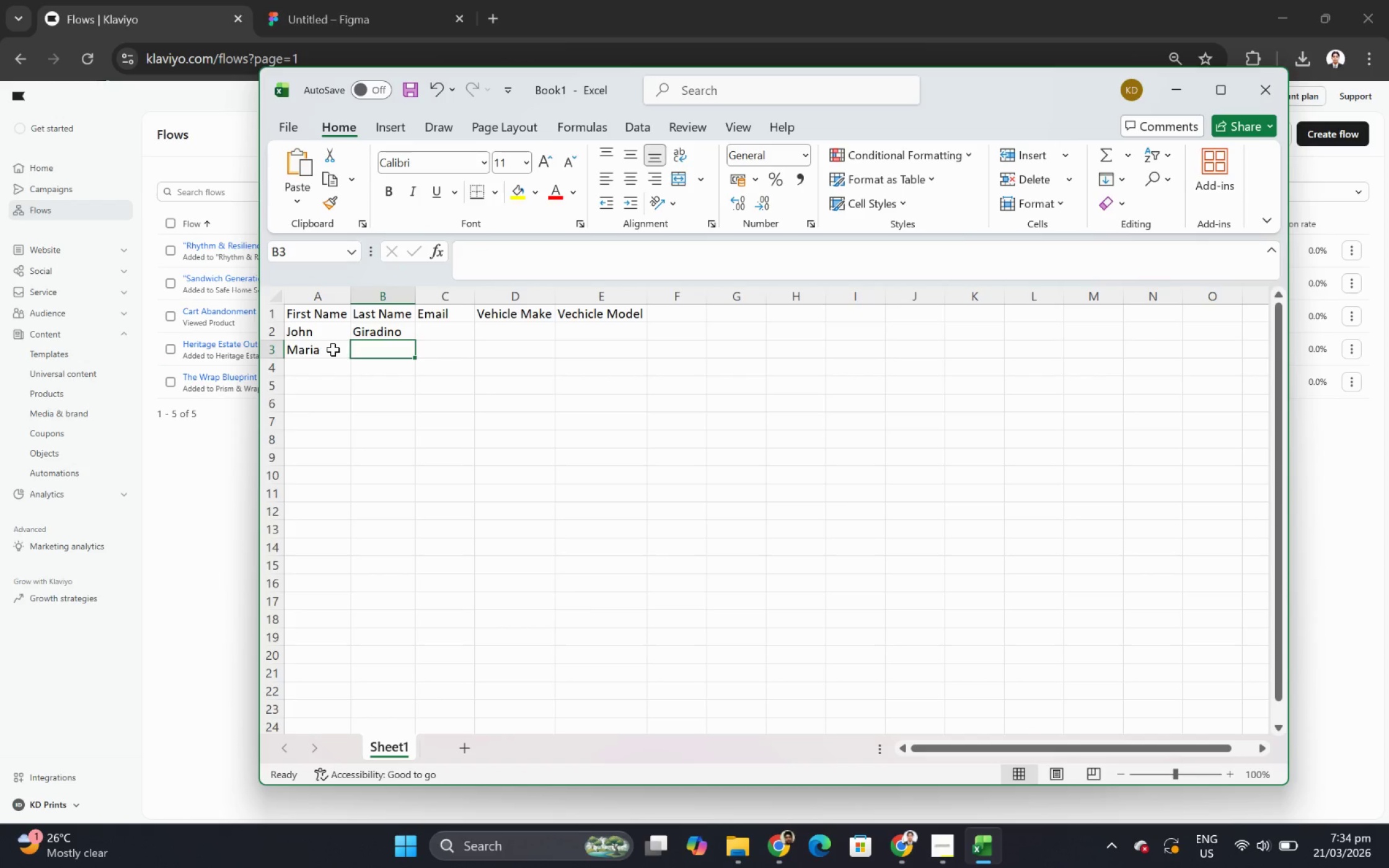 
hold_key(key=ShiftLeft, duration=1.5)
 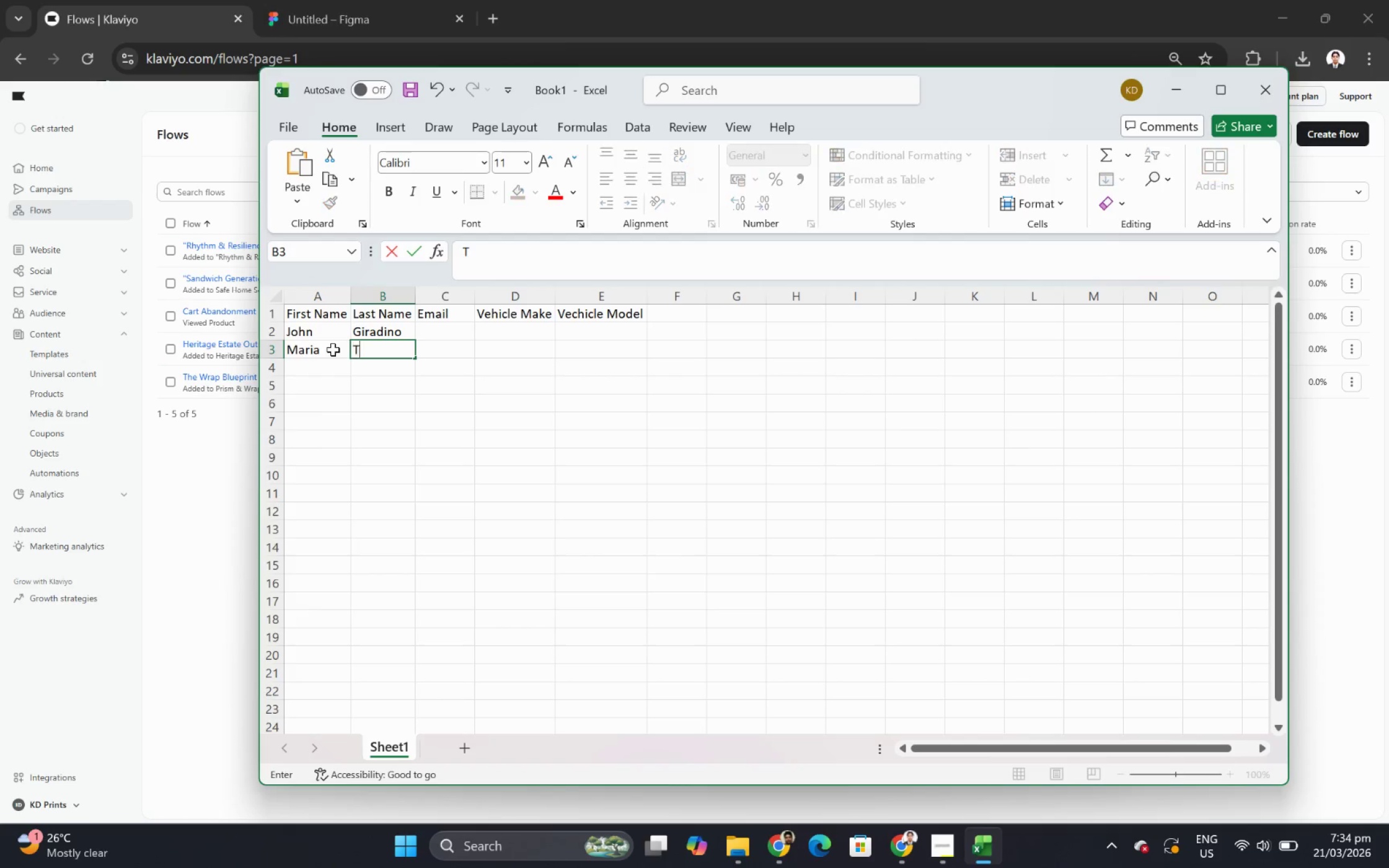 
key(Shift+T)
 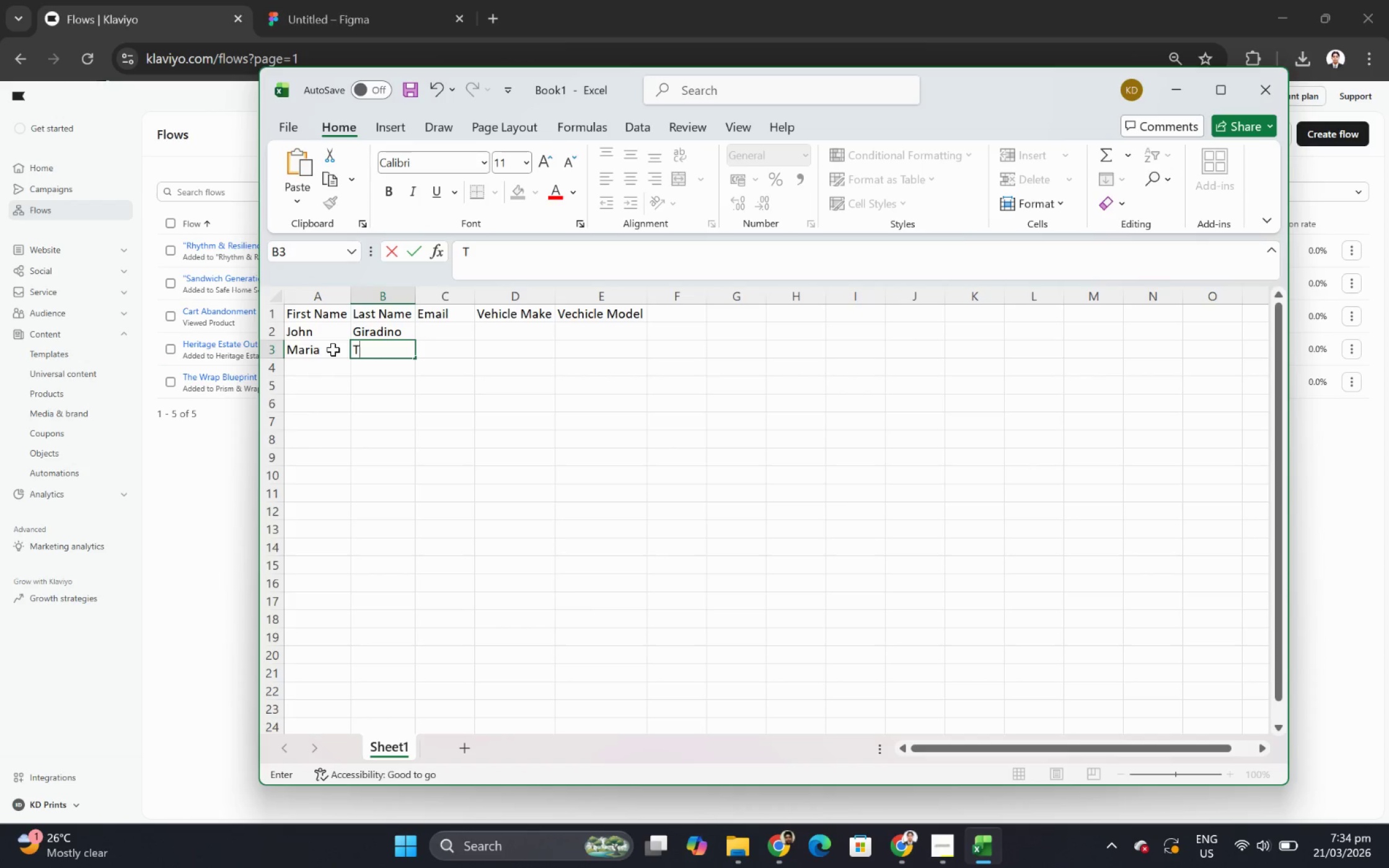 
wait(8.05)
 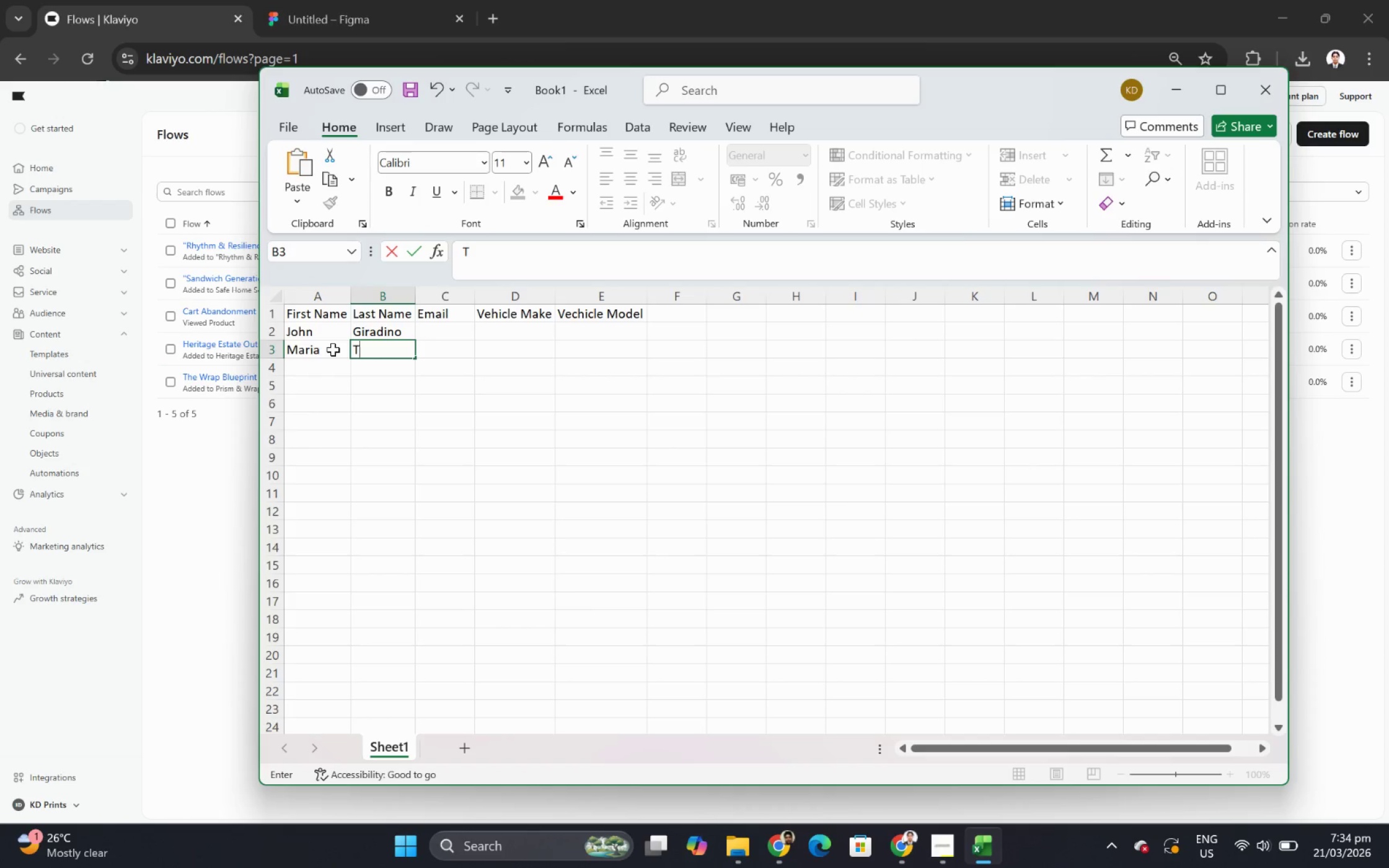 
type(hompson\)
key(Backspace)
 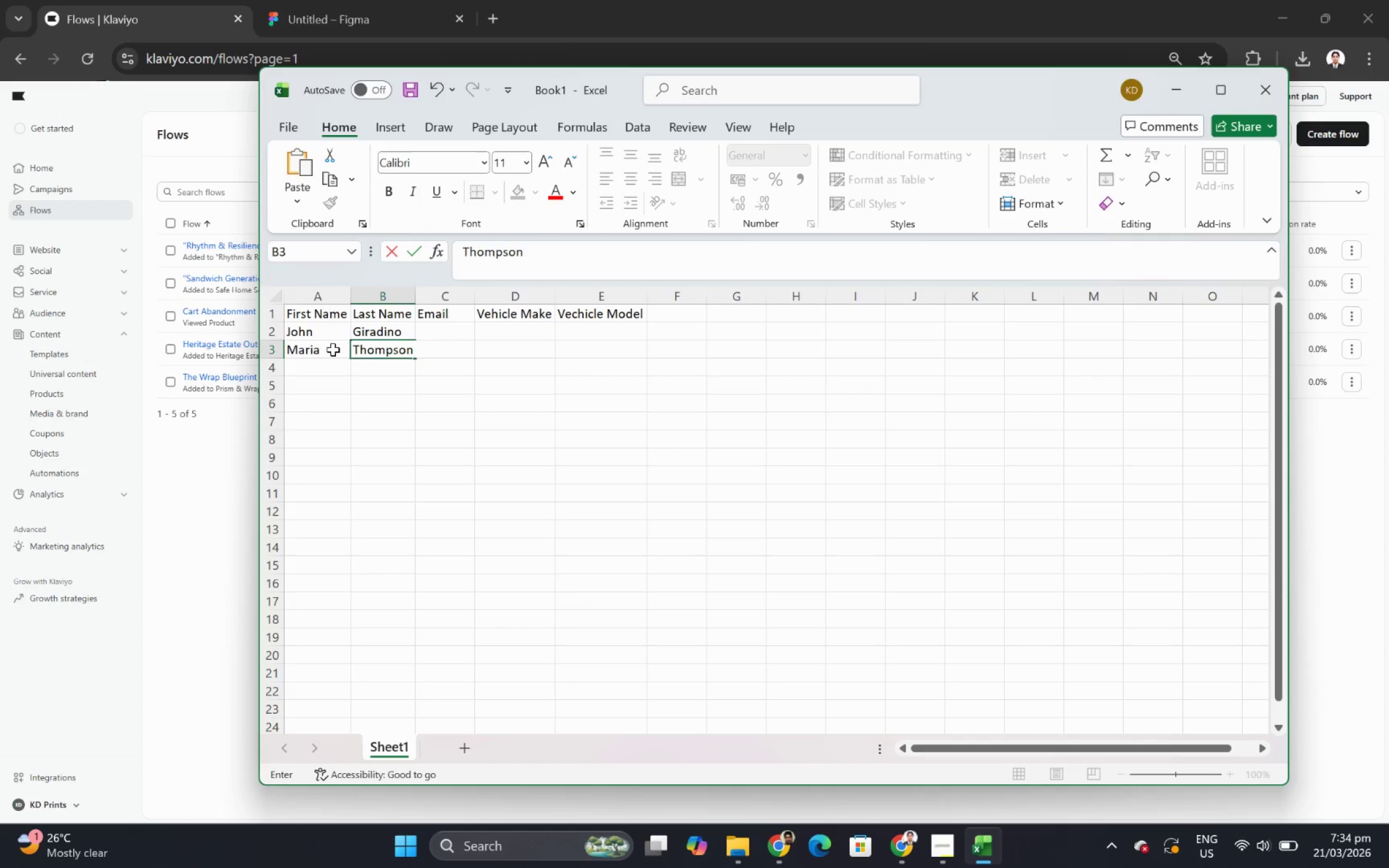 
key(Enter)
 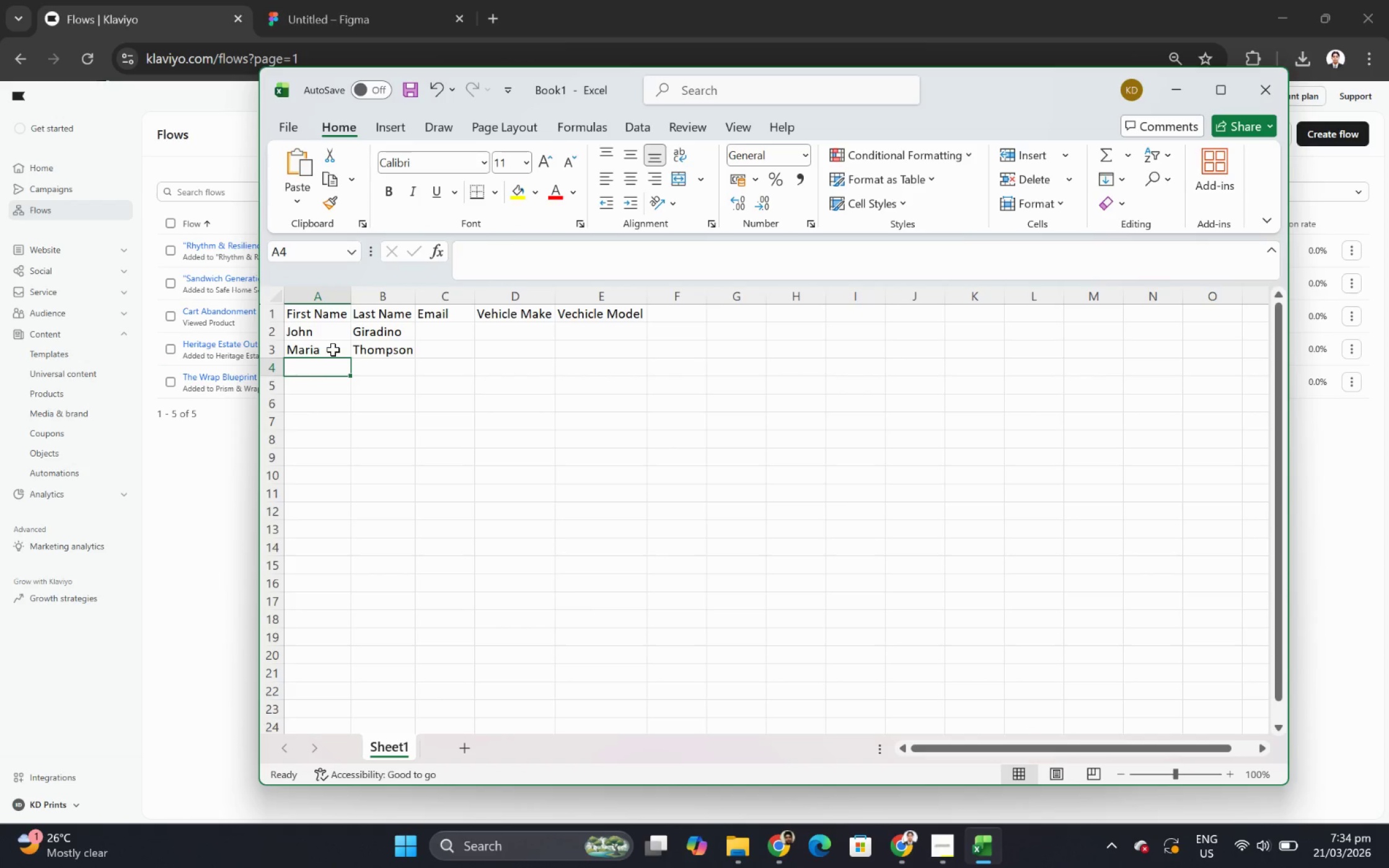 
hold_key(key=ShiftLeft, duration=1.5)
 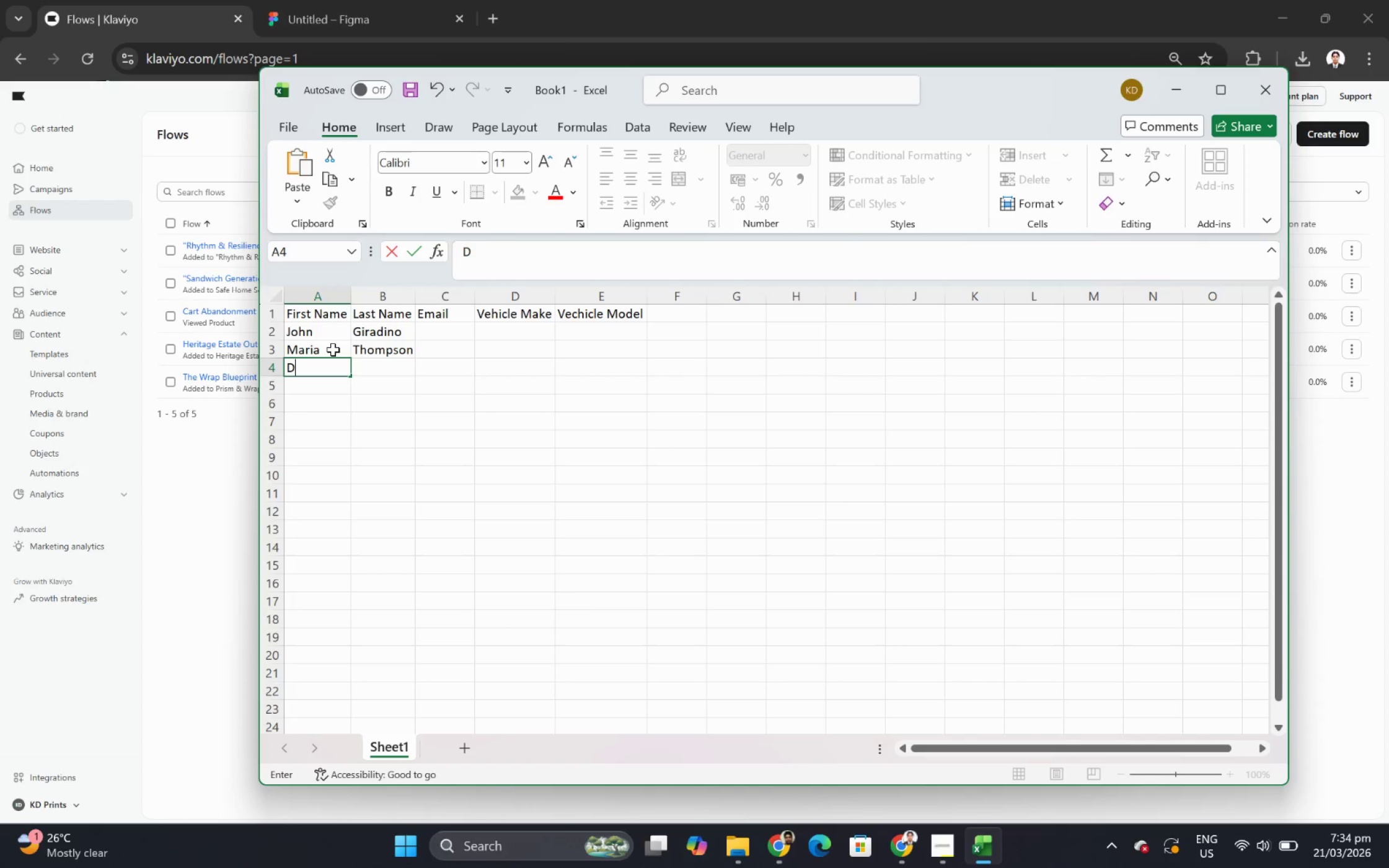 
type(David)
key(Tab)
type(Ford)
 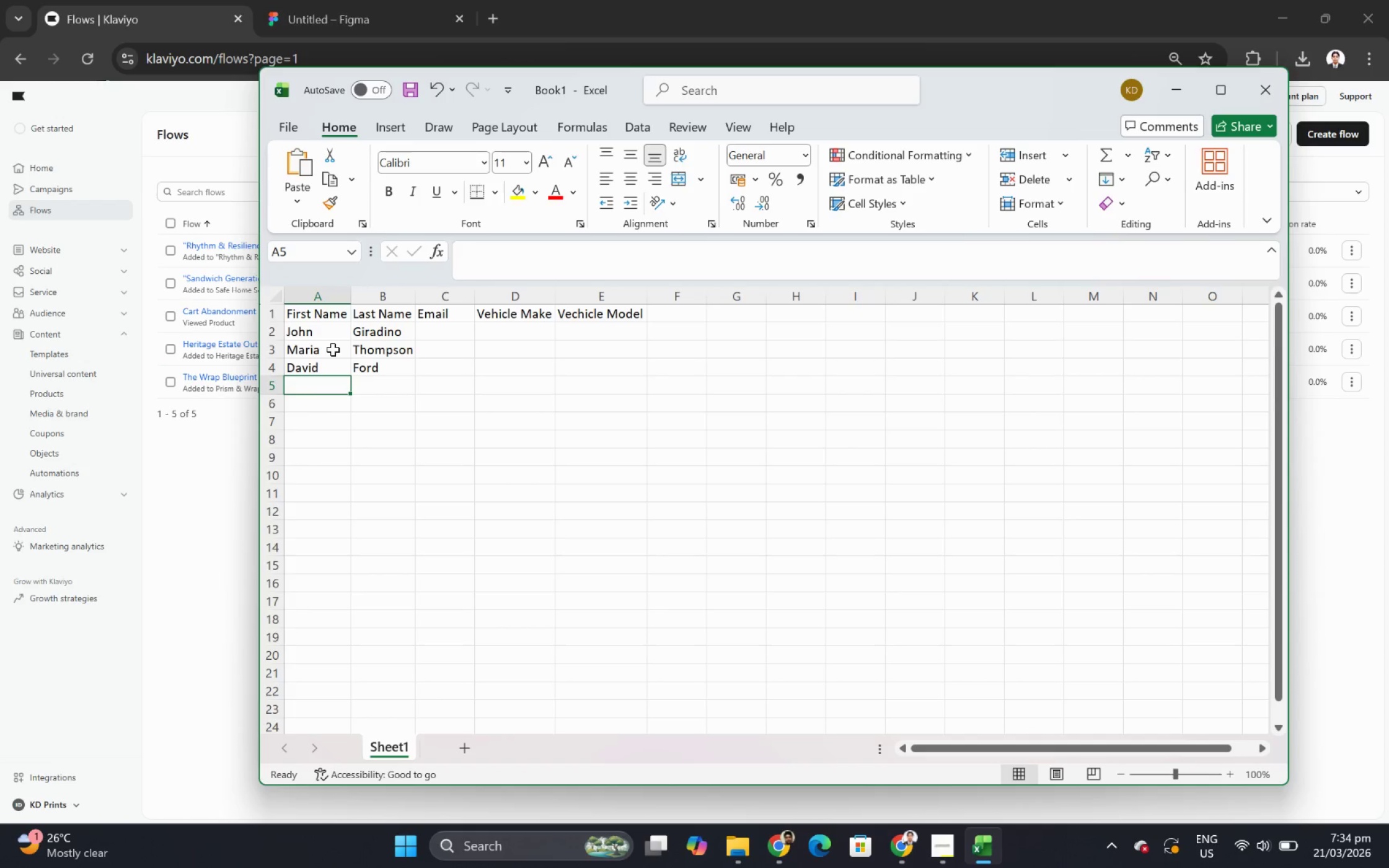 
 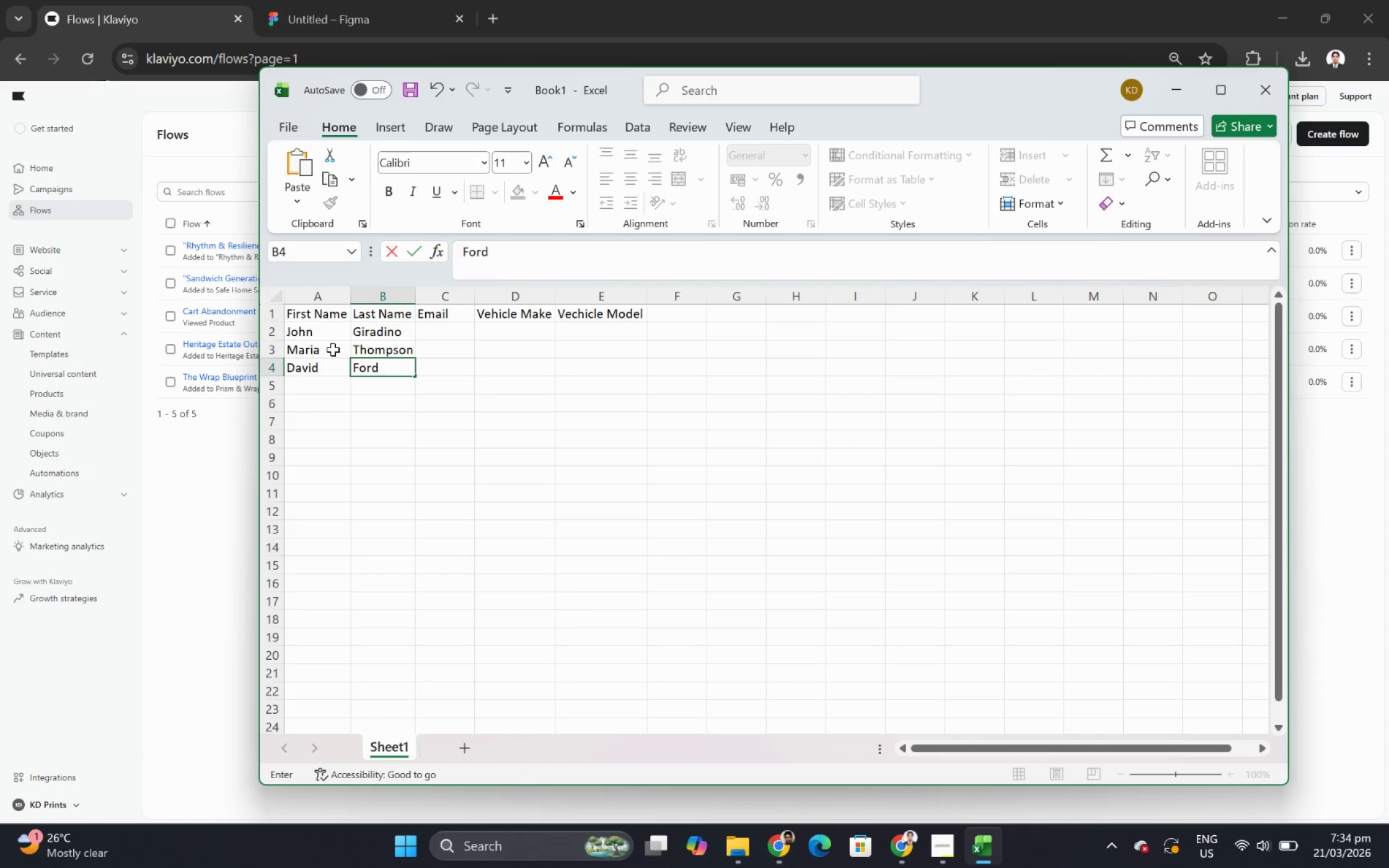 
key(Enter)
 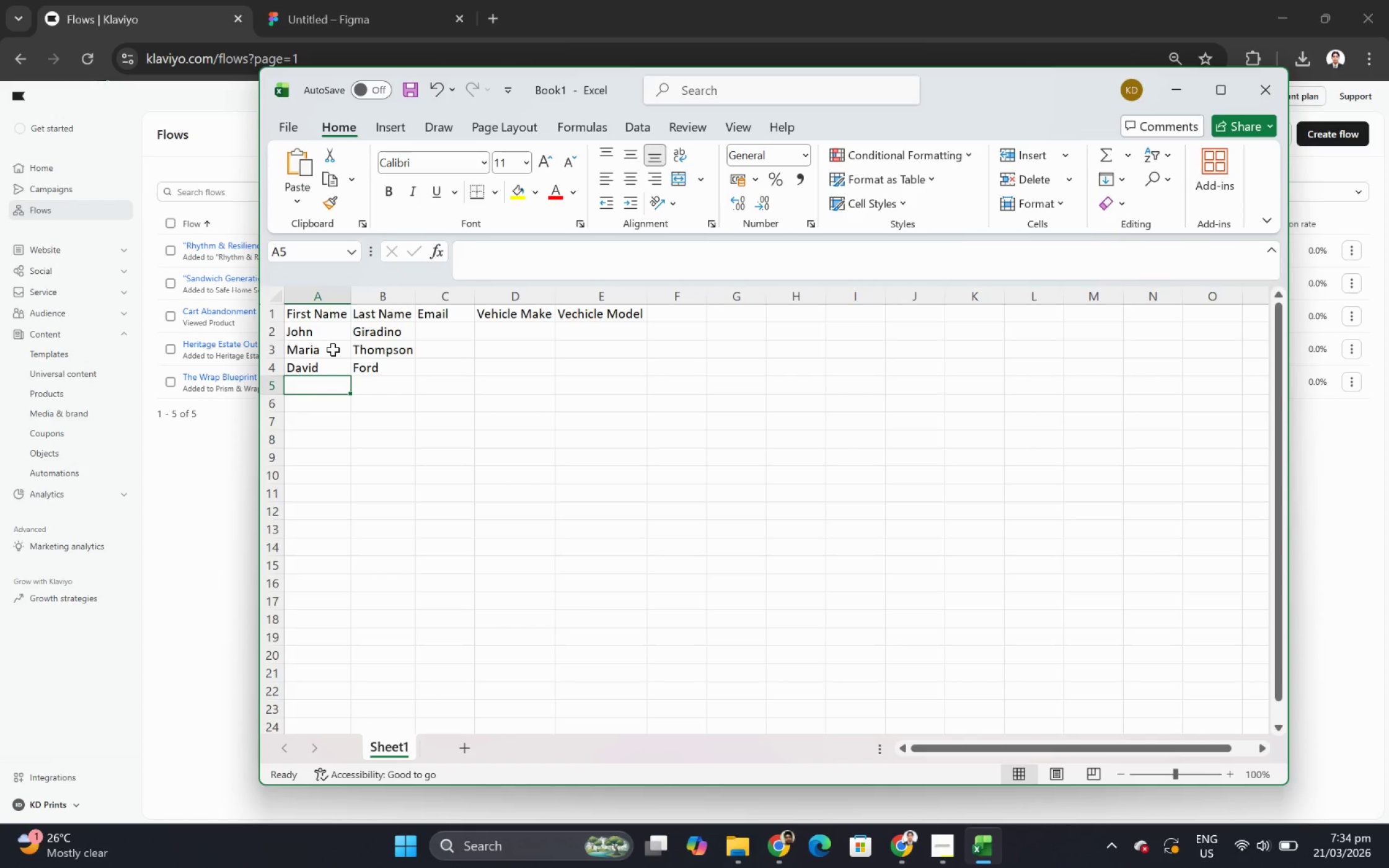 
wait(5.44)
 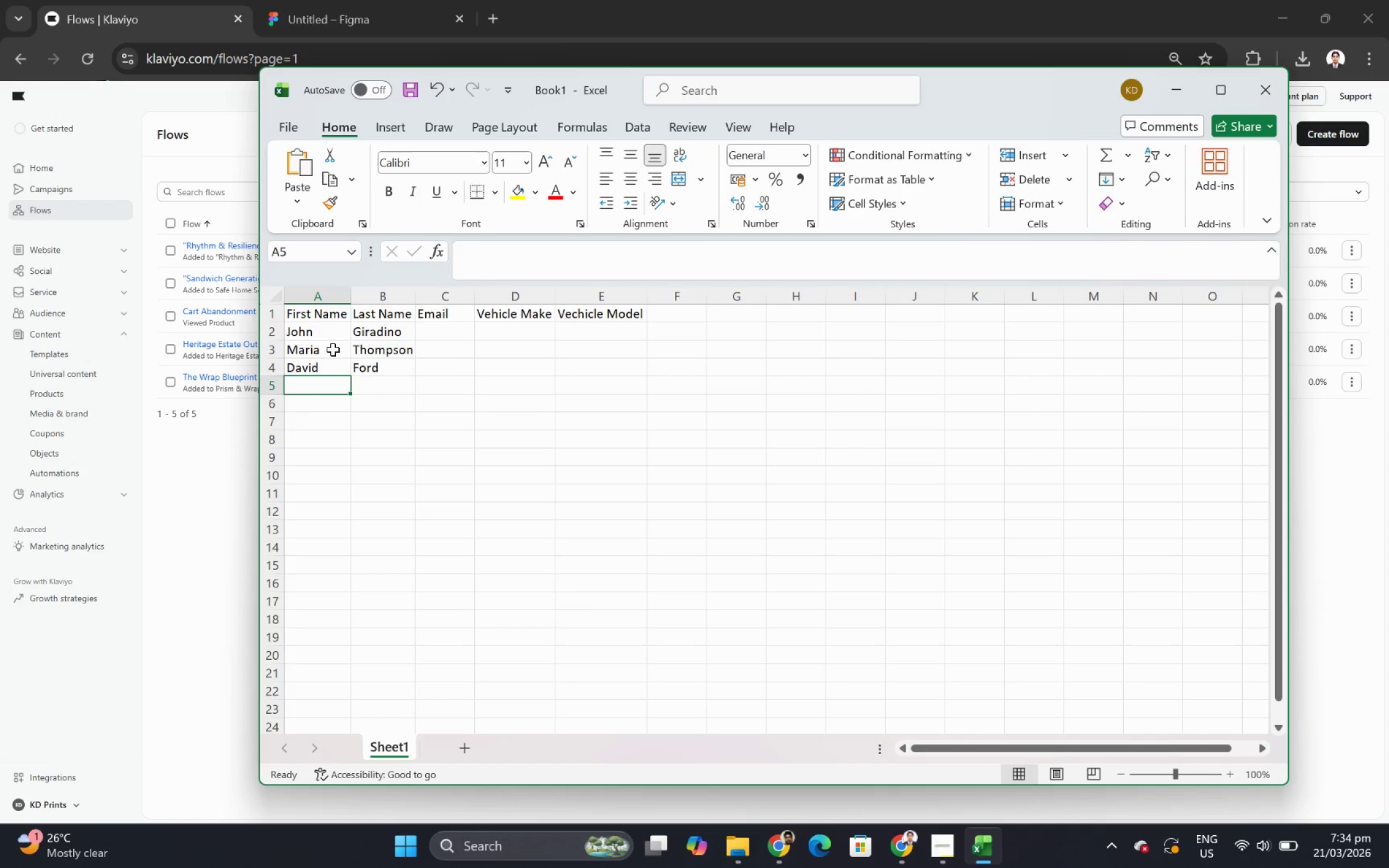 
type(Angela)
key(Tab)
 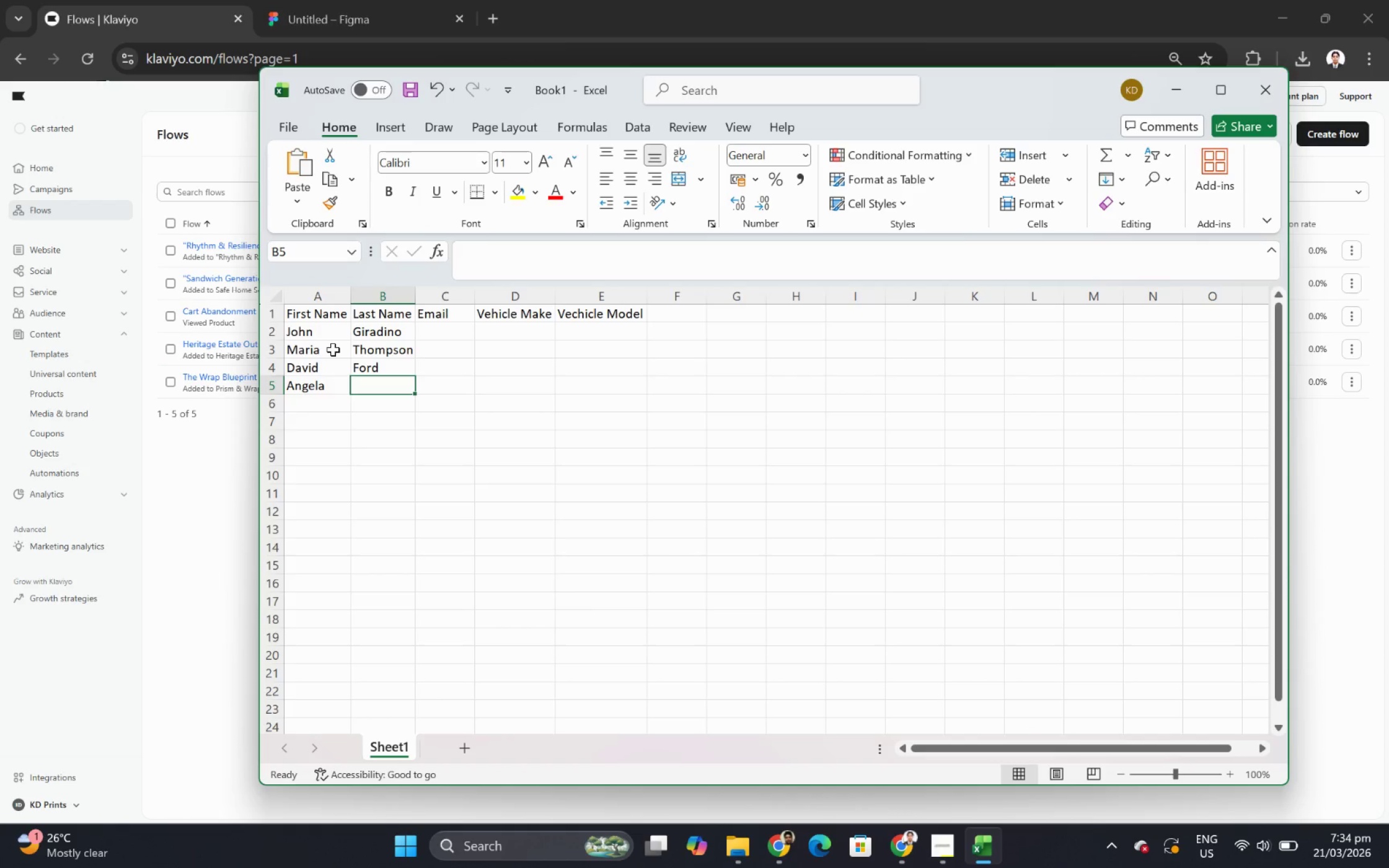 
hold_key(key=ShiftLeft, duration=1.53)
 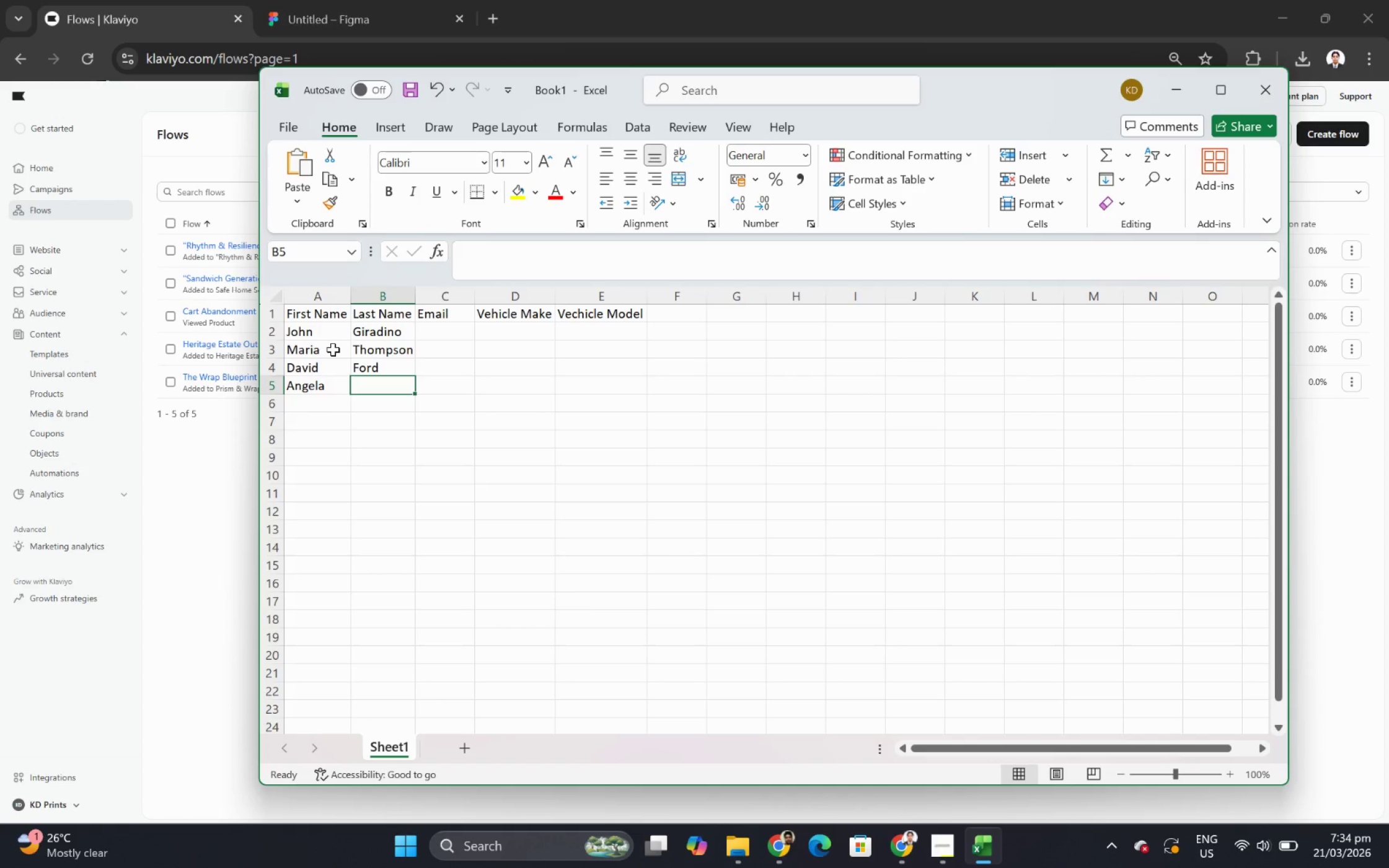 
hold_key(key=ShiftLeft, duration=3.22)
 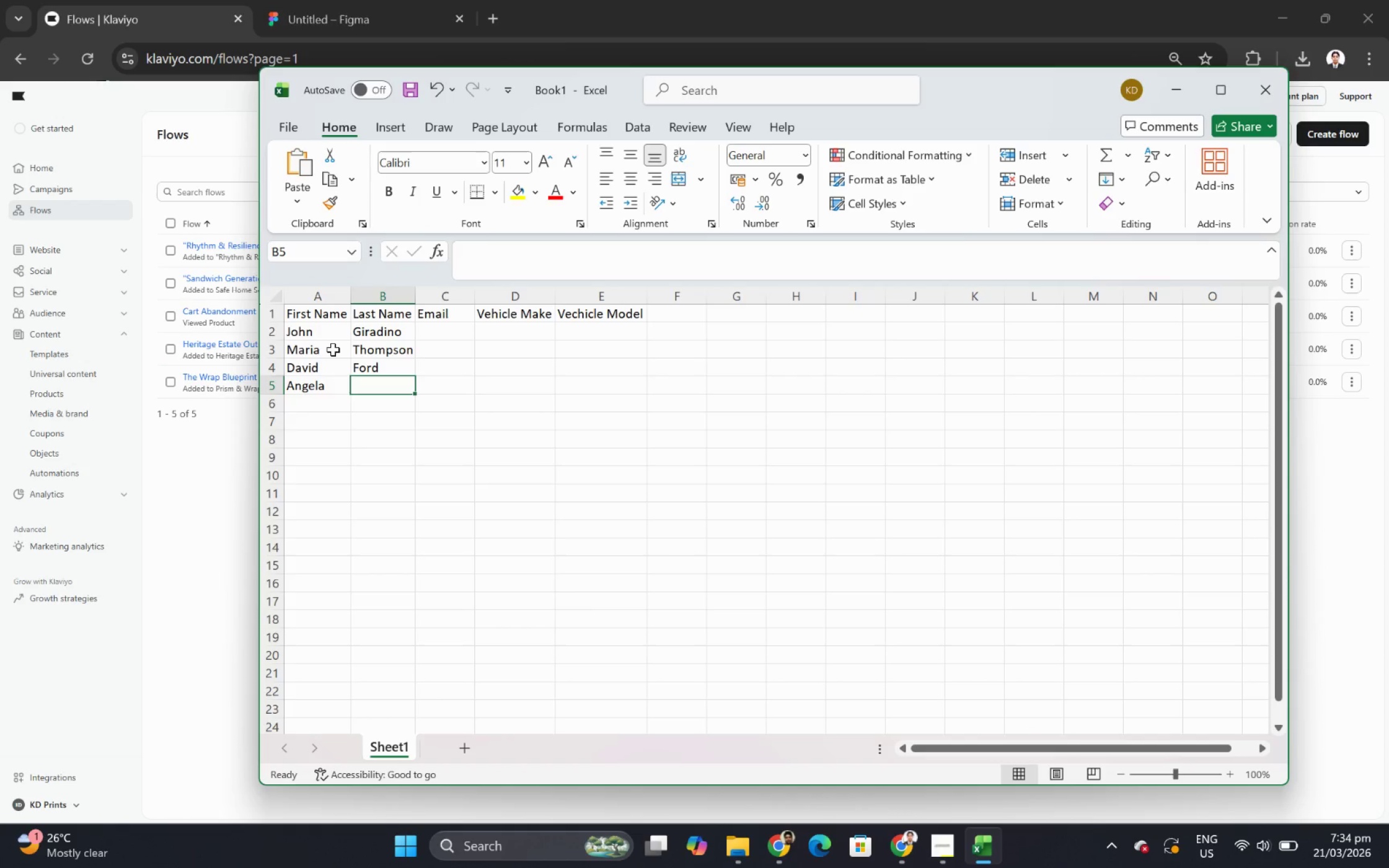 
type(Say)
 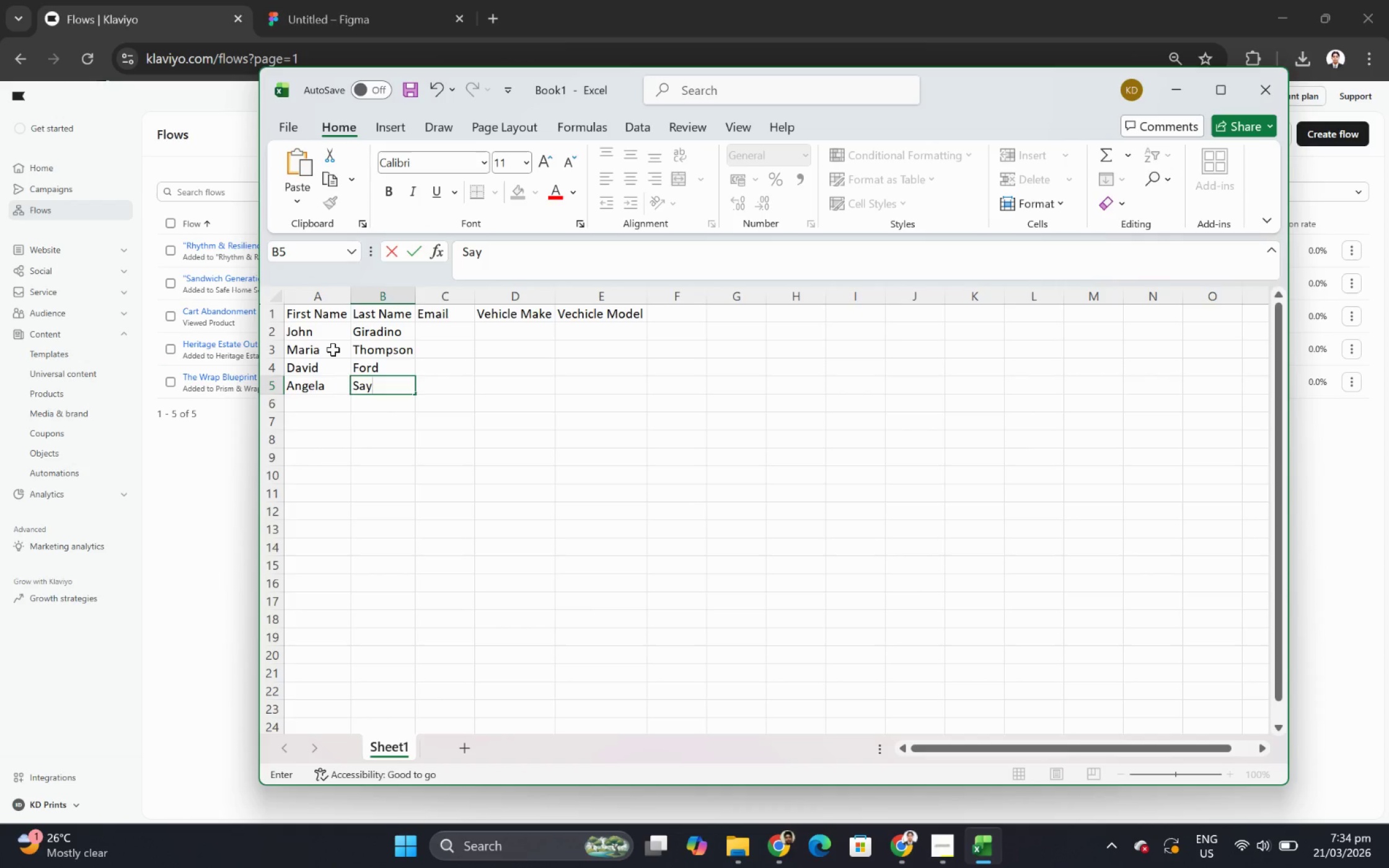 
key(Enter)
 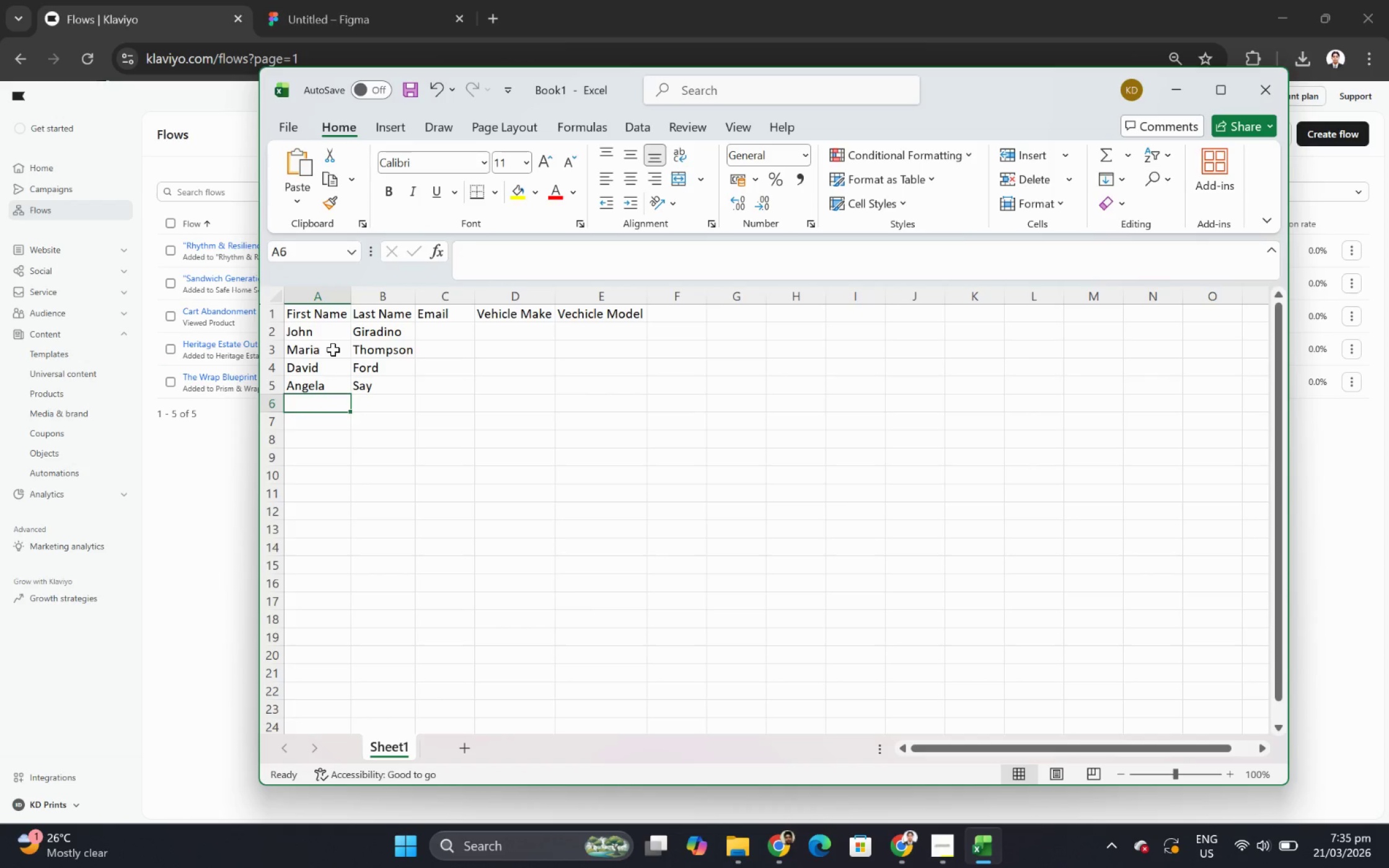 
type(Chris )
key(Backspace)
key(Tab)
type(Tiu)
key(Tab)
 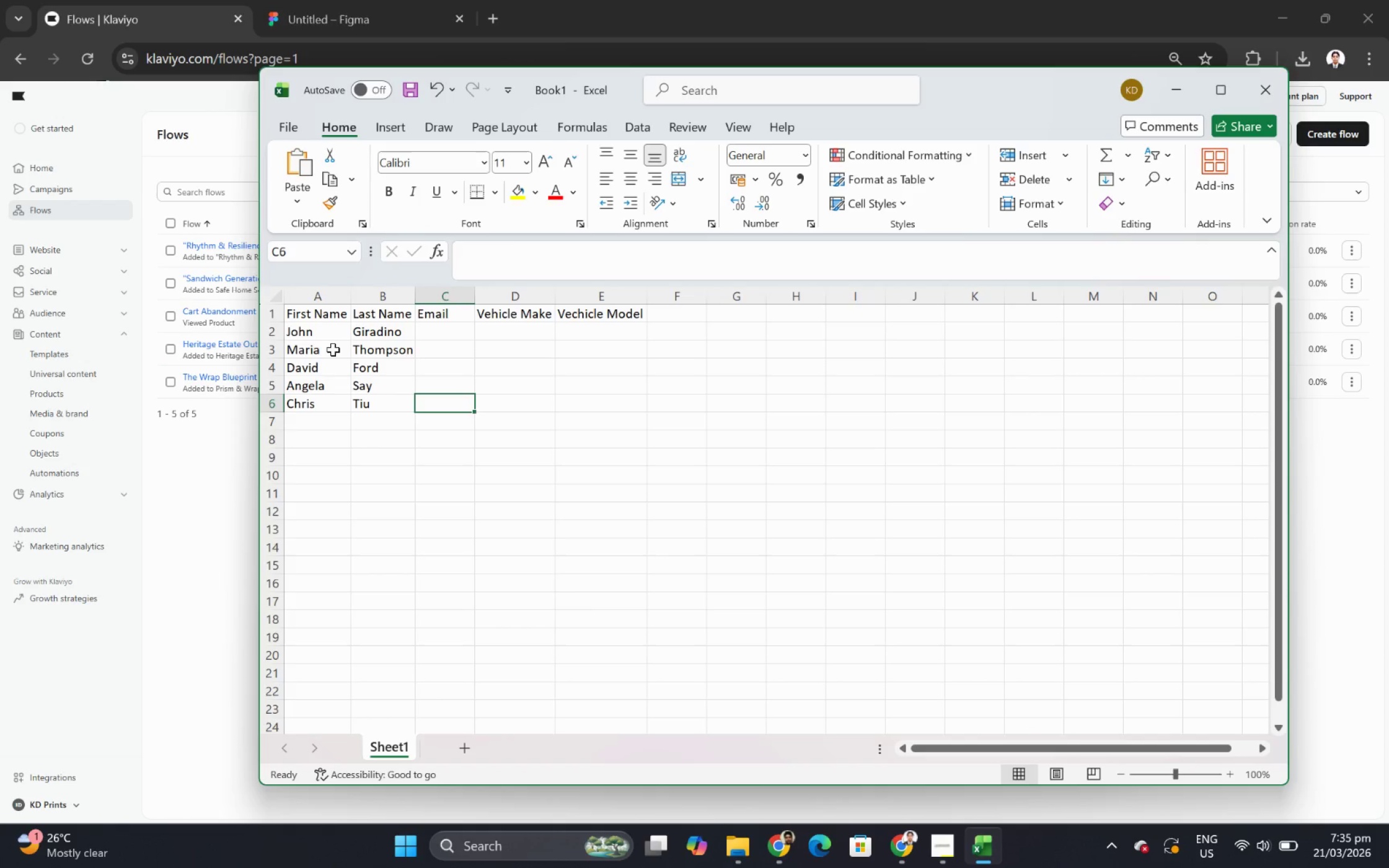 
left_click([469, 328])
 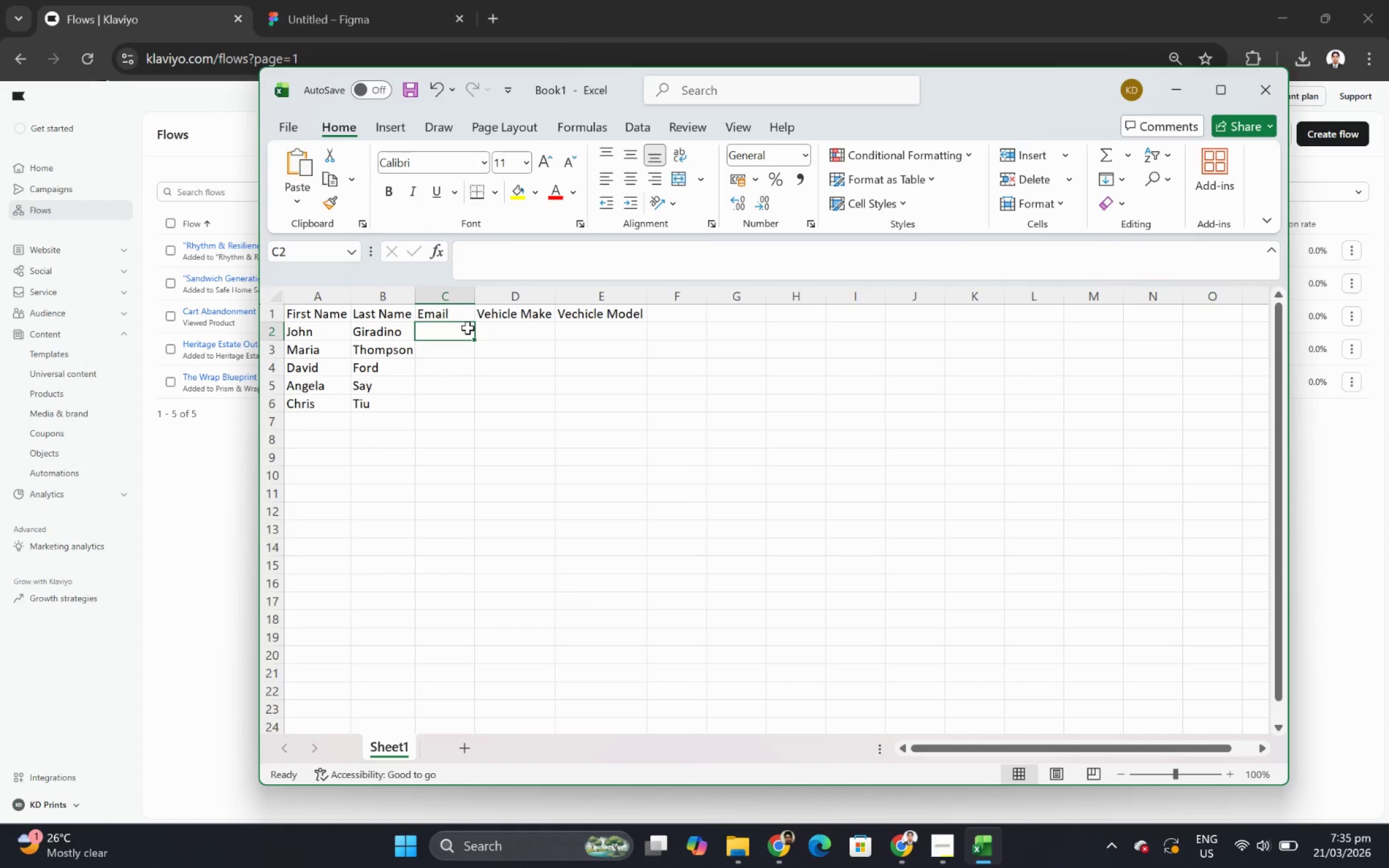 
type(john@gmail.com)
 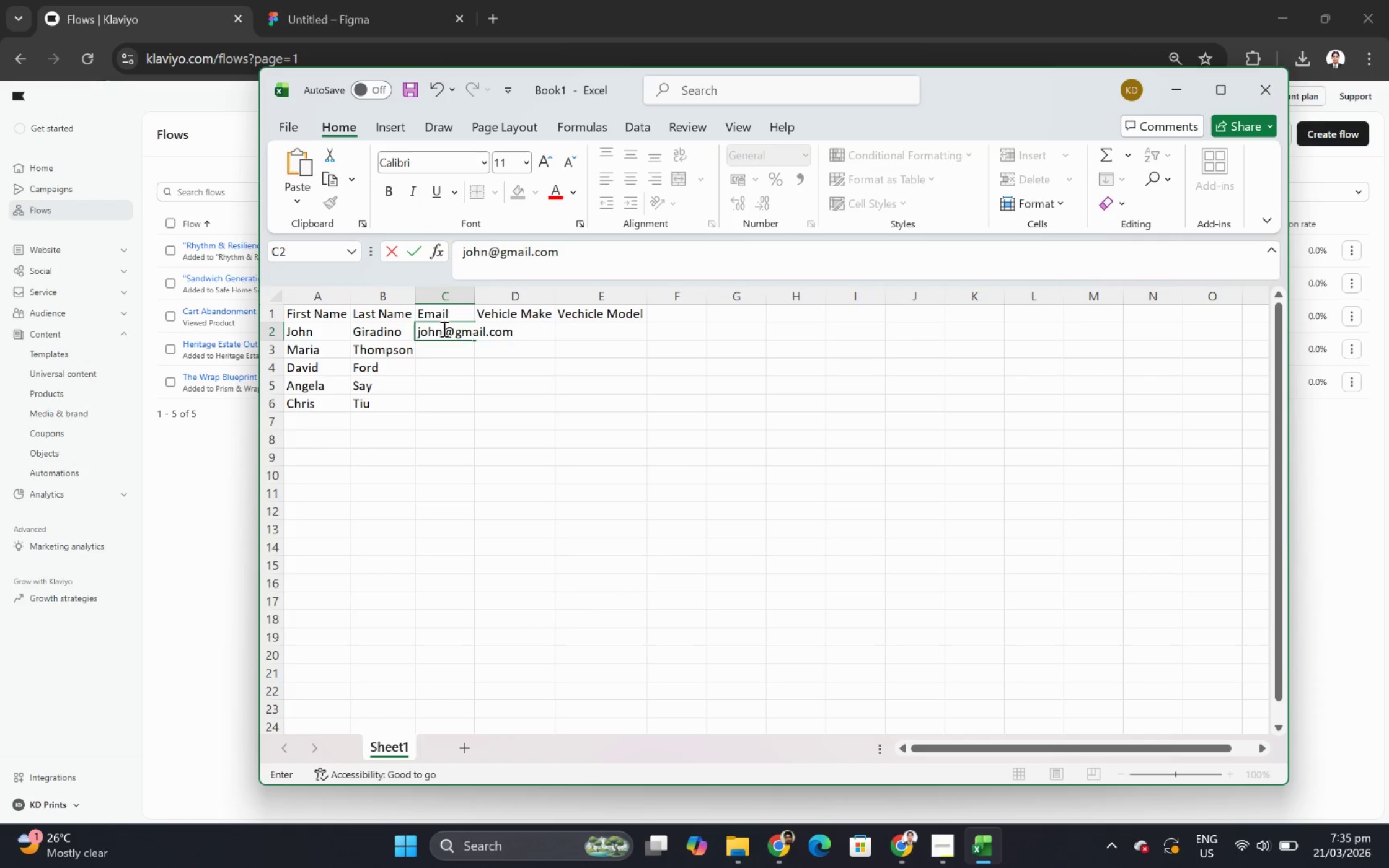 
left_click([443, 328])
 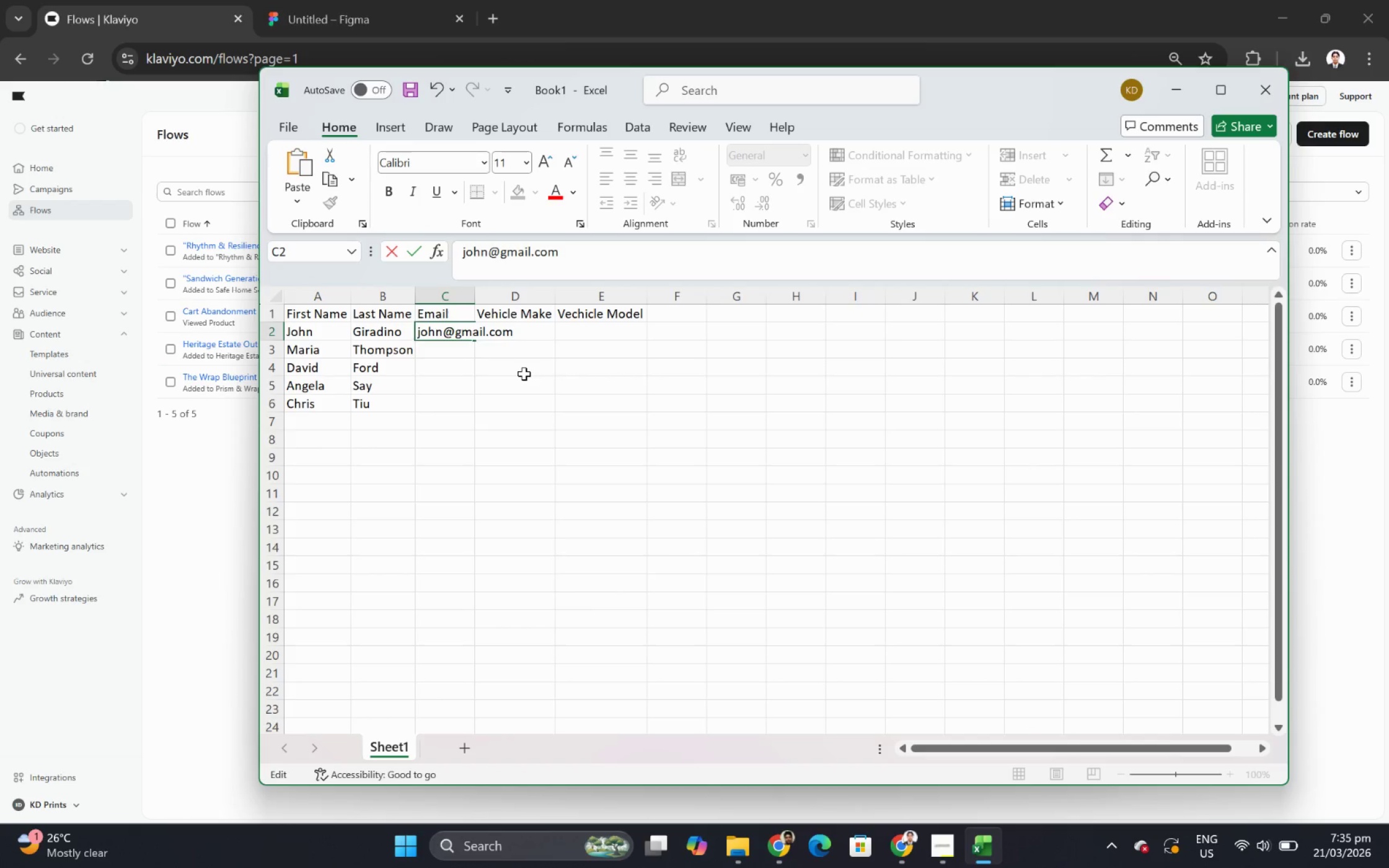 
type(giradino)
 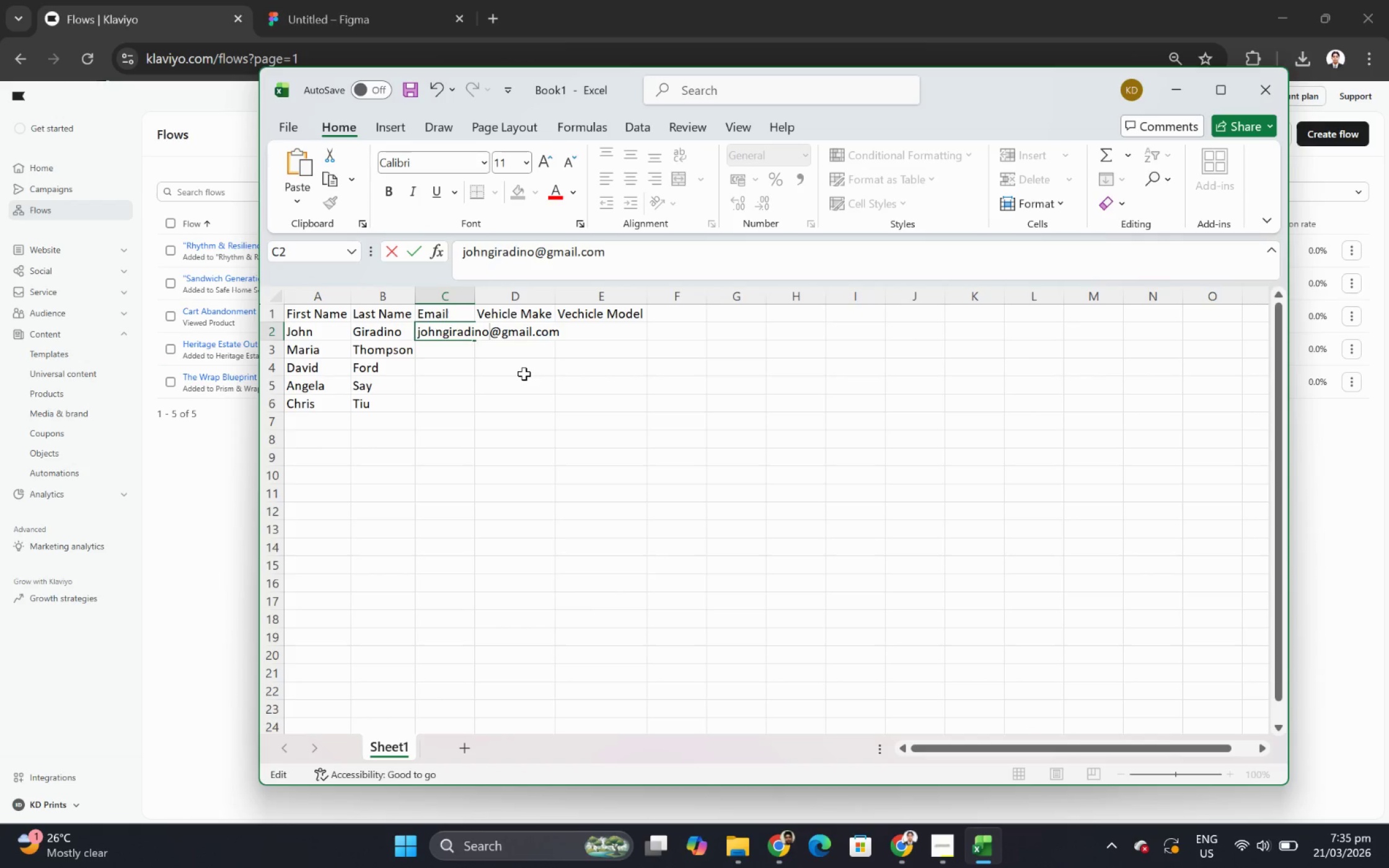 
key(Enter)
 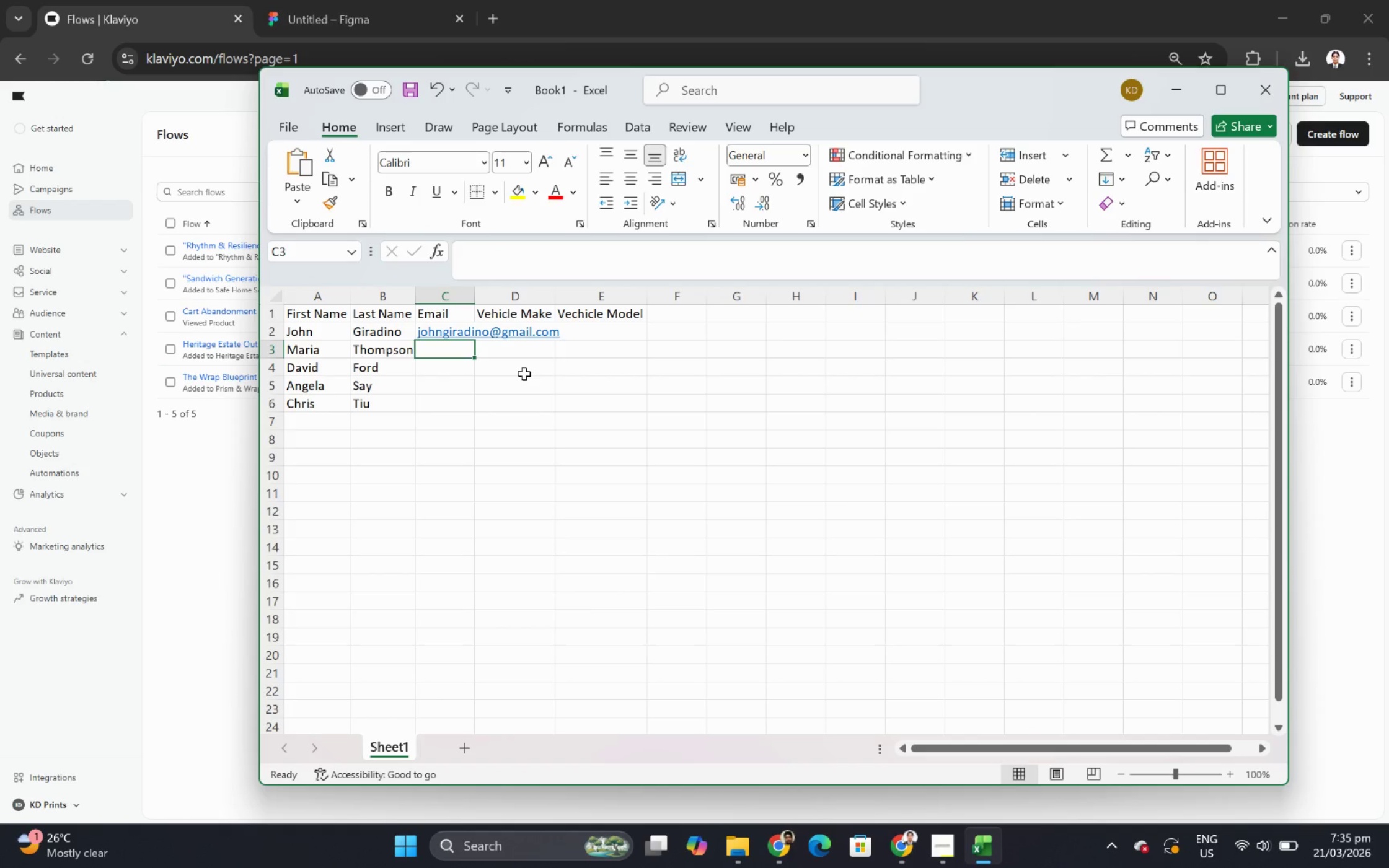 
wait(8.17)
 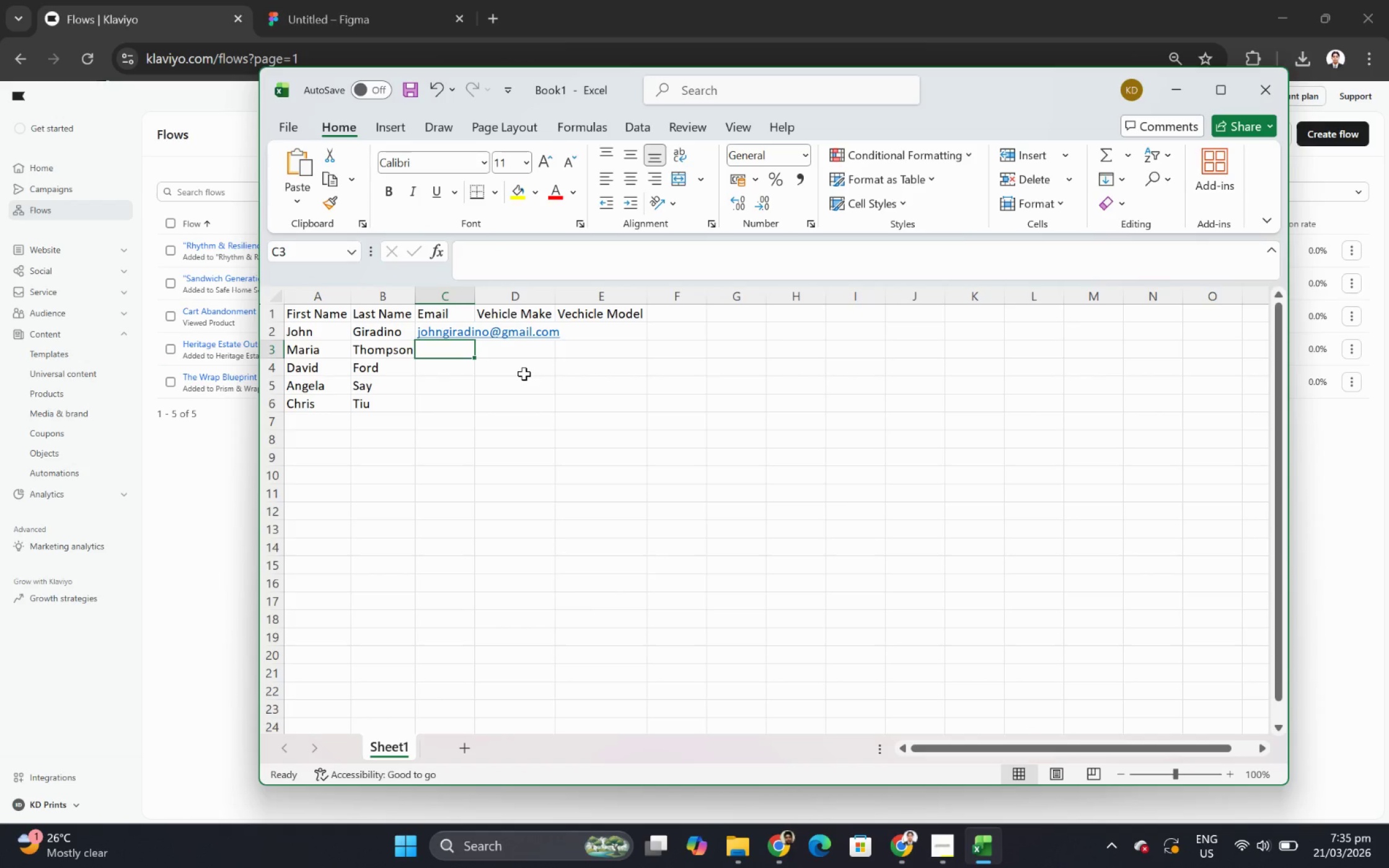 
type(maria)
 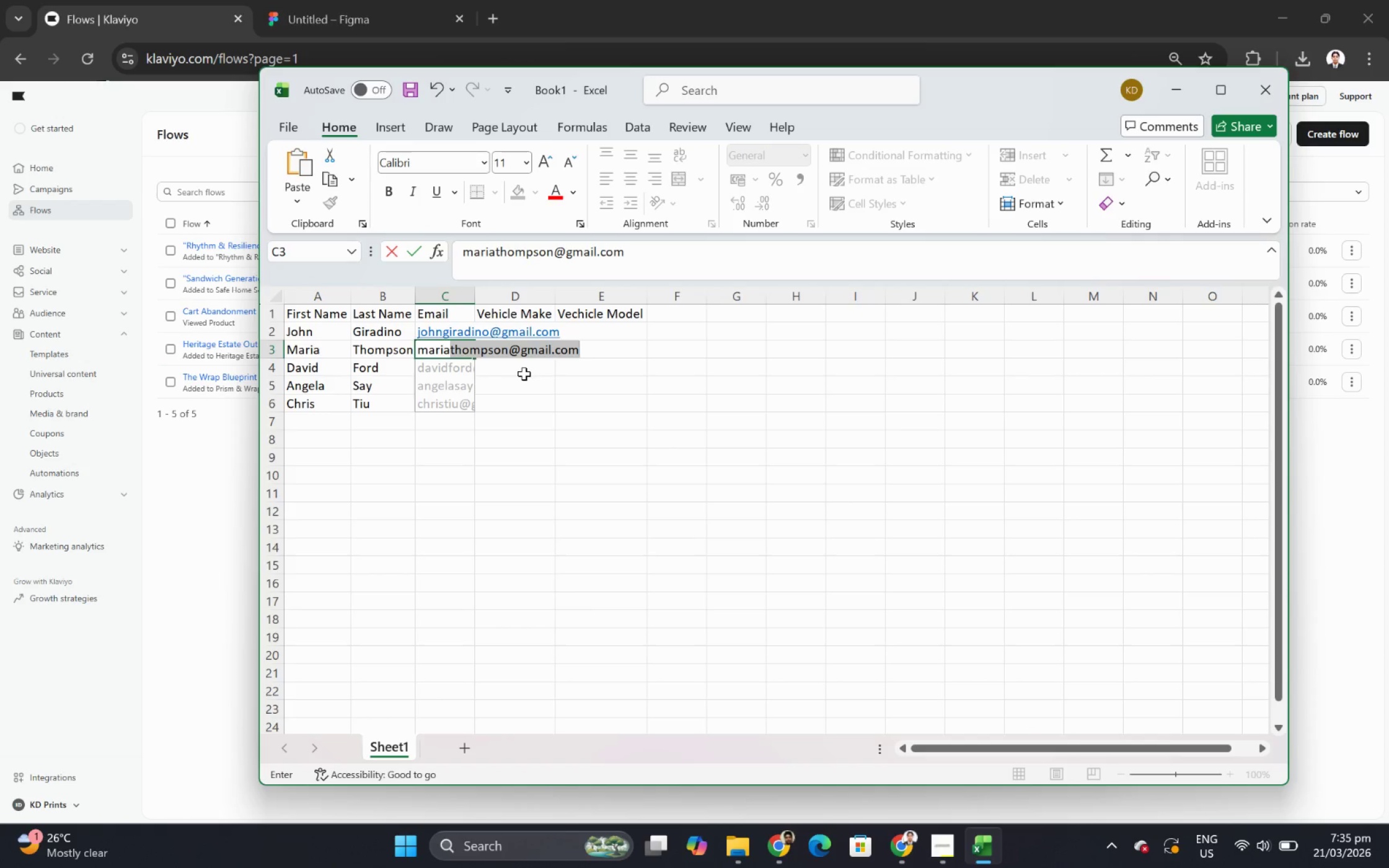 
wait(7.06)
 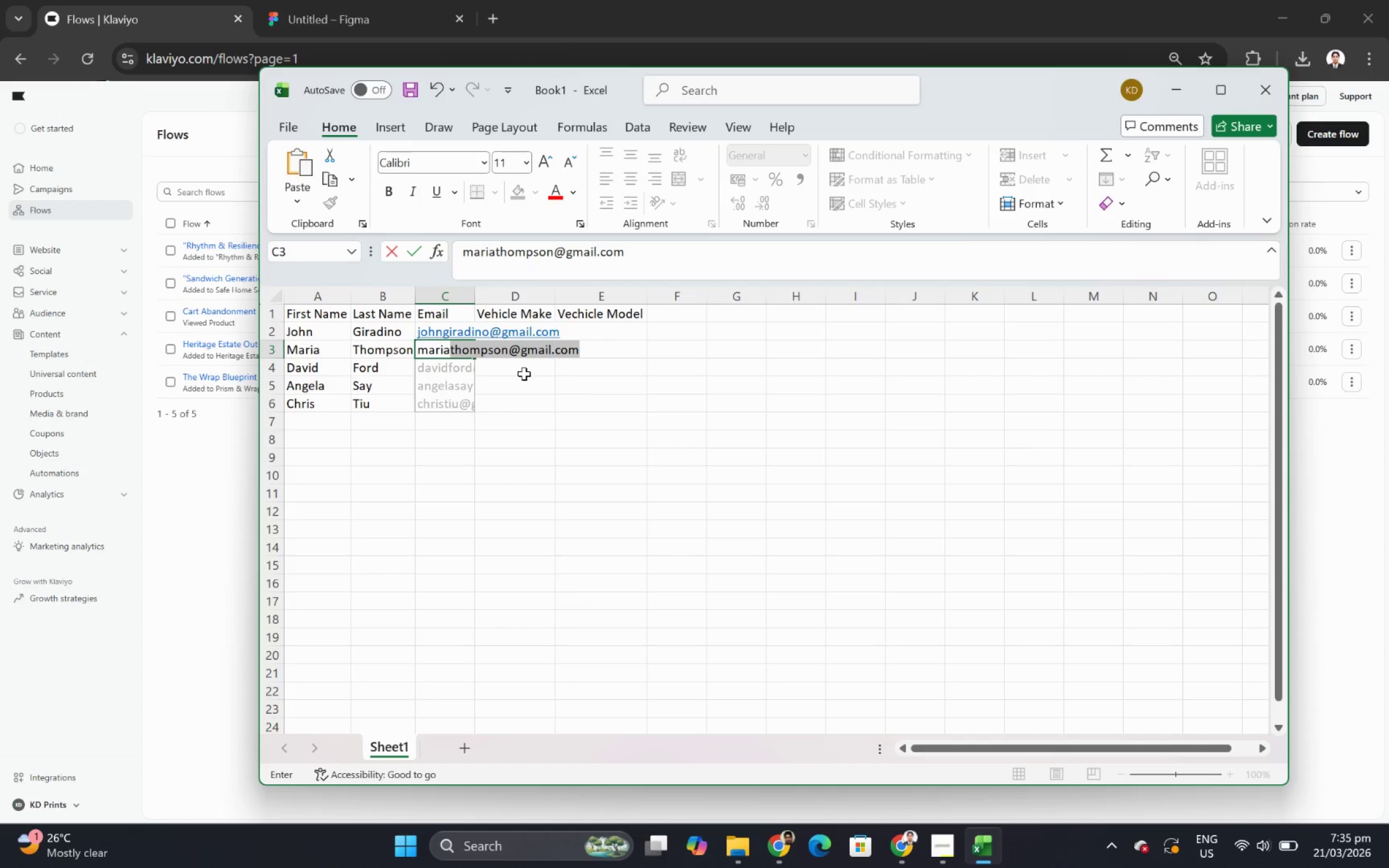 
key(Enter)
 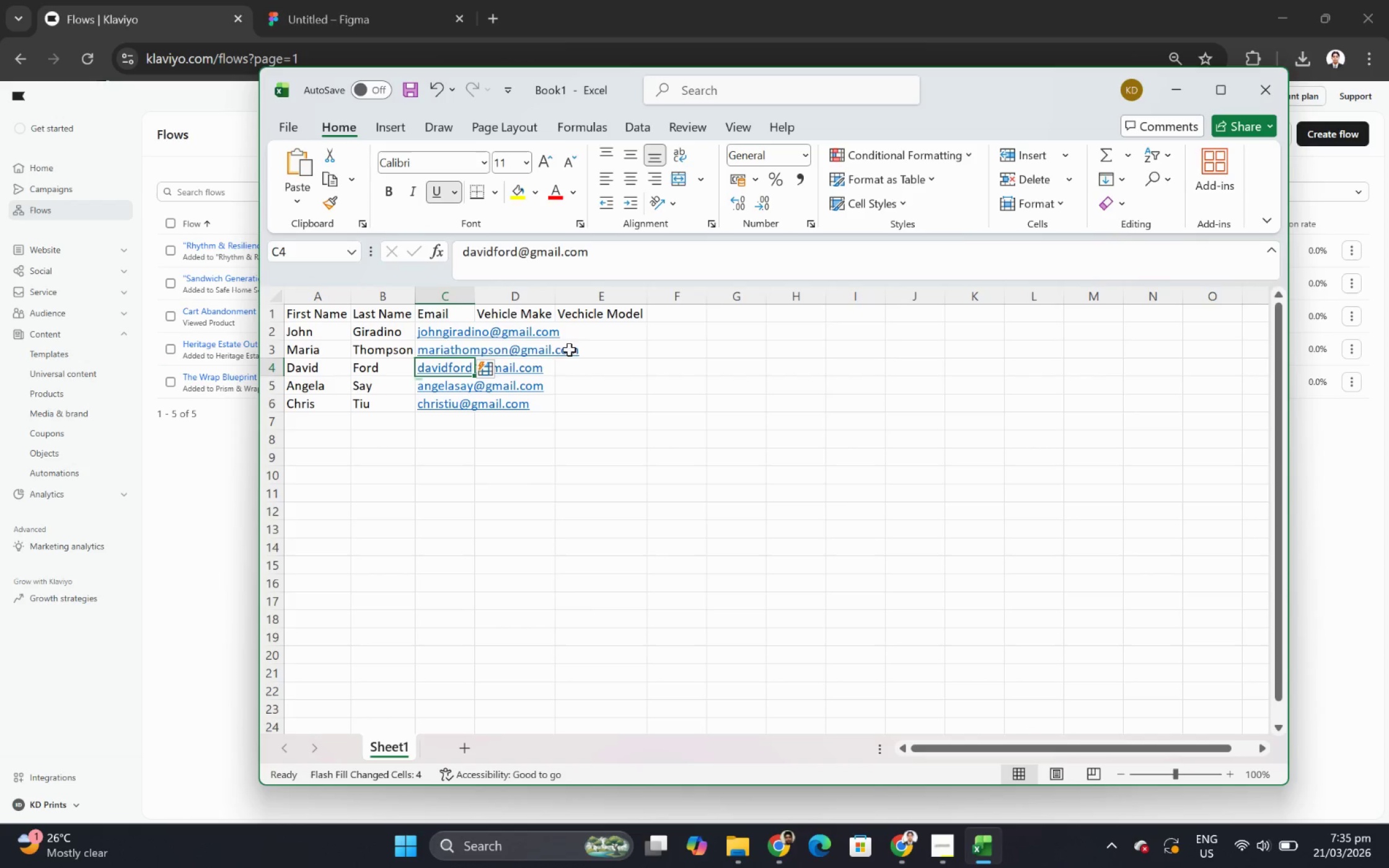 
left_click([703, 391])
 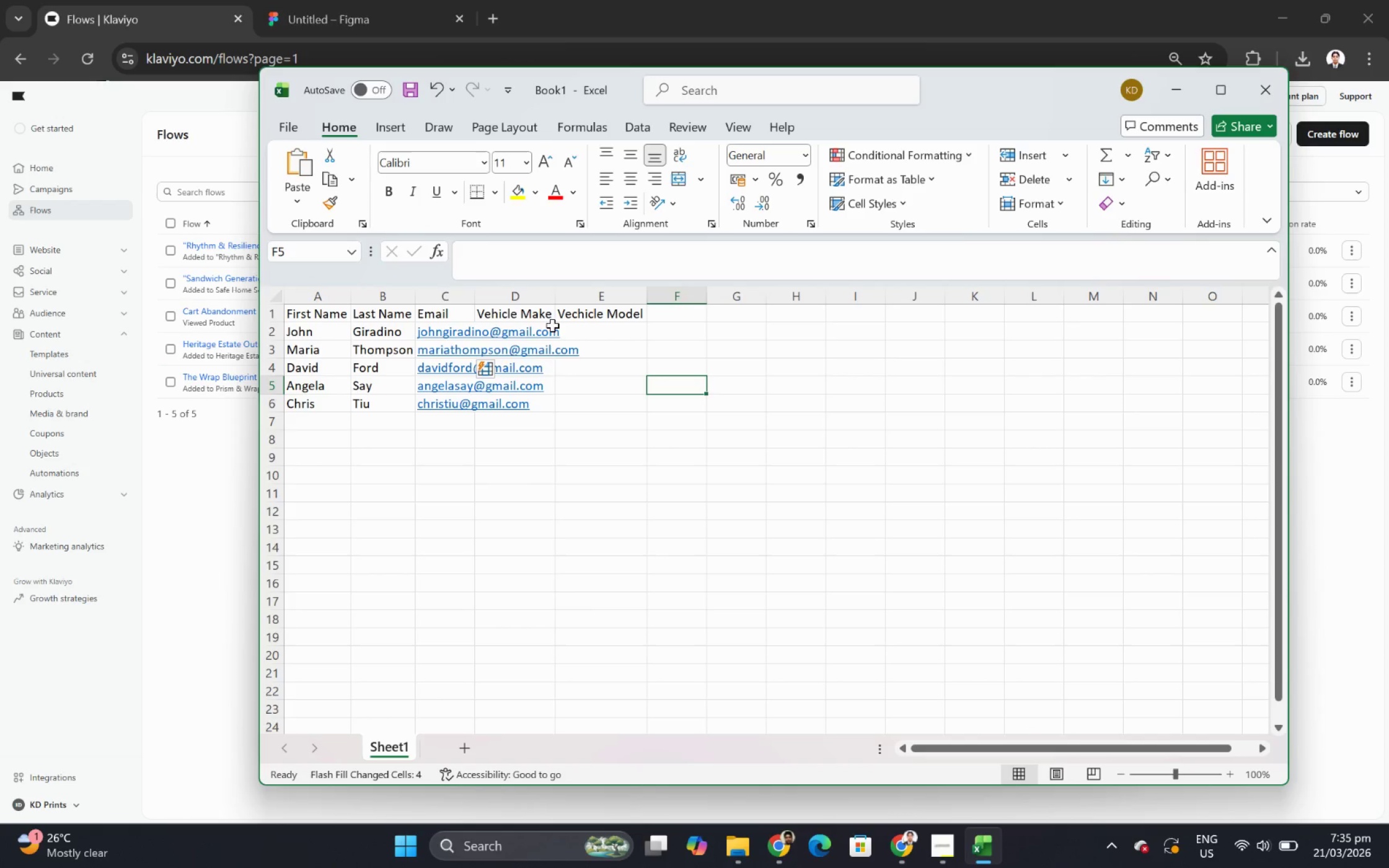 
left_click([552, 325])
 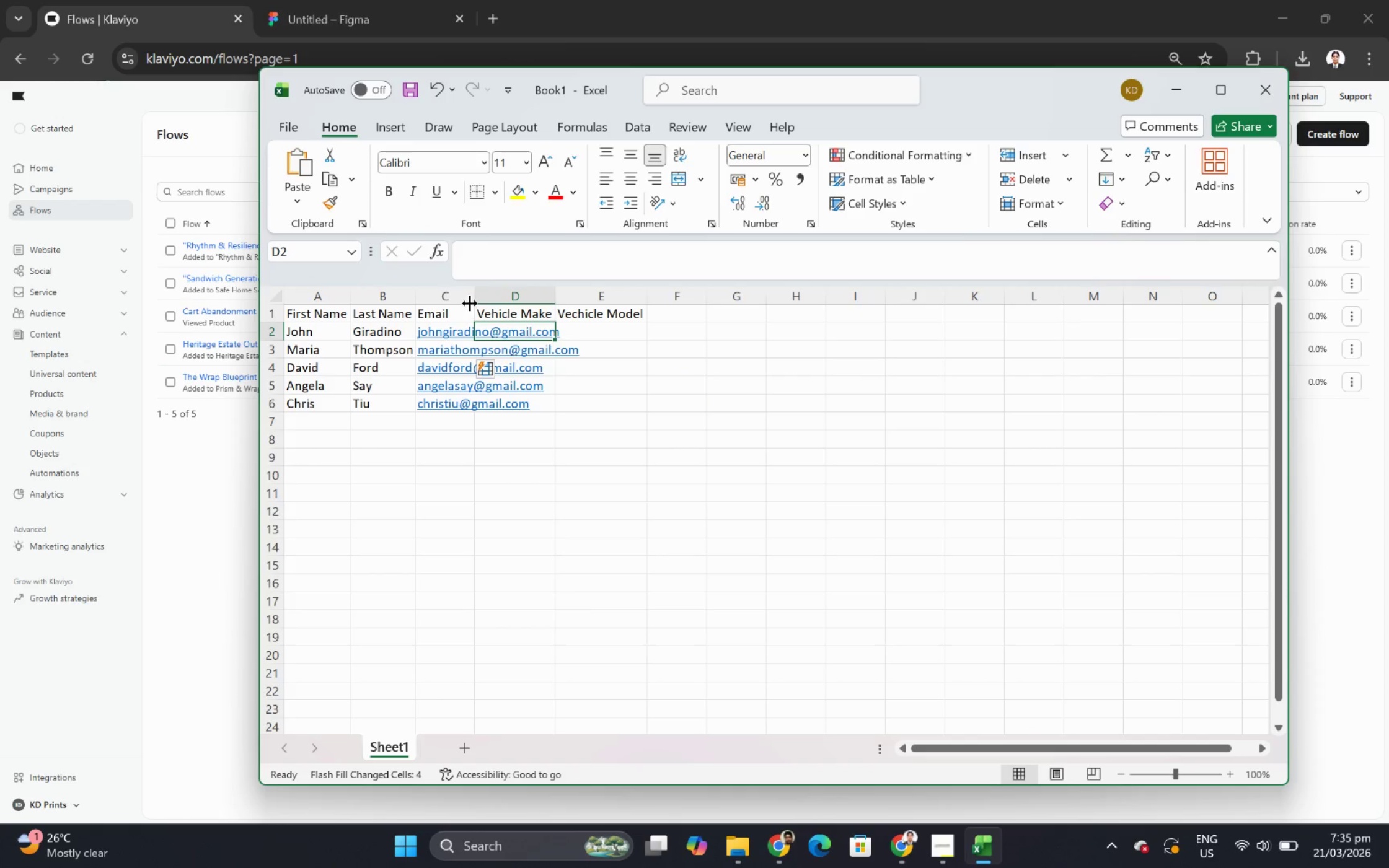 
double_click([474, 300])
 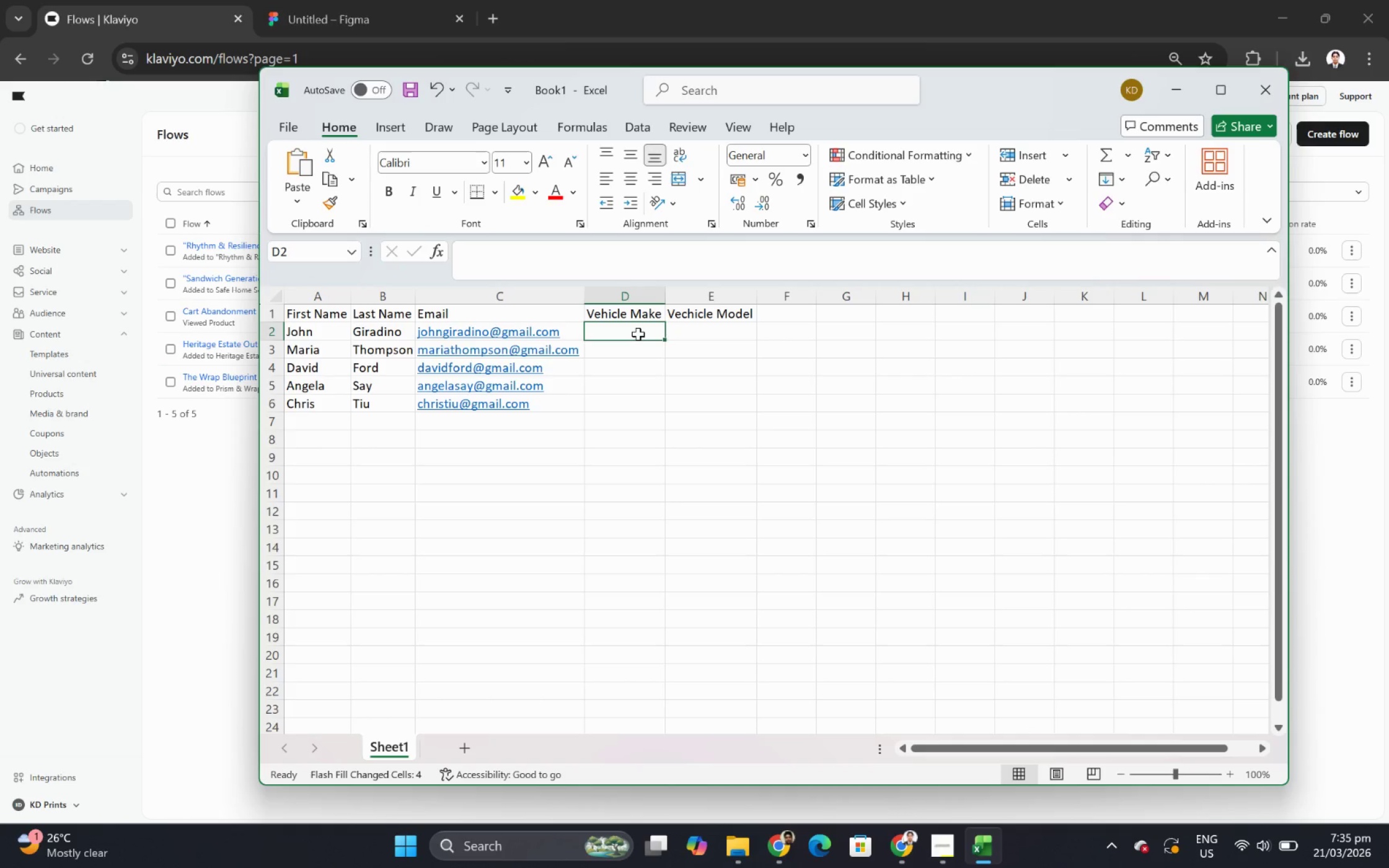 
wait(11.17)
 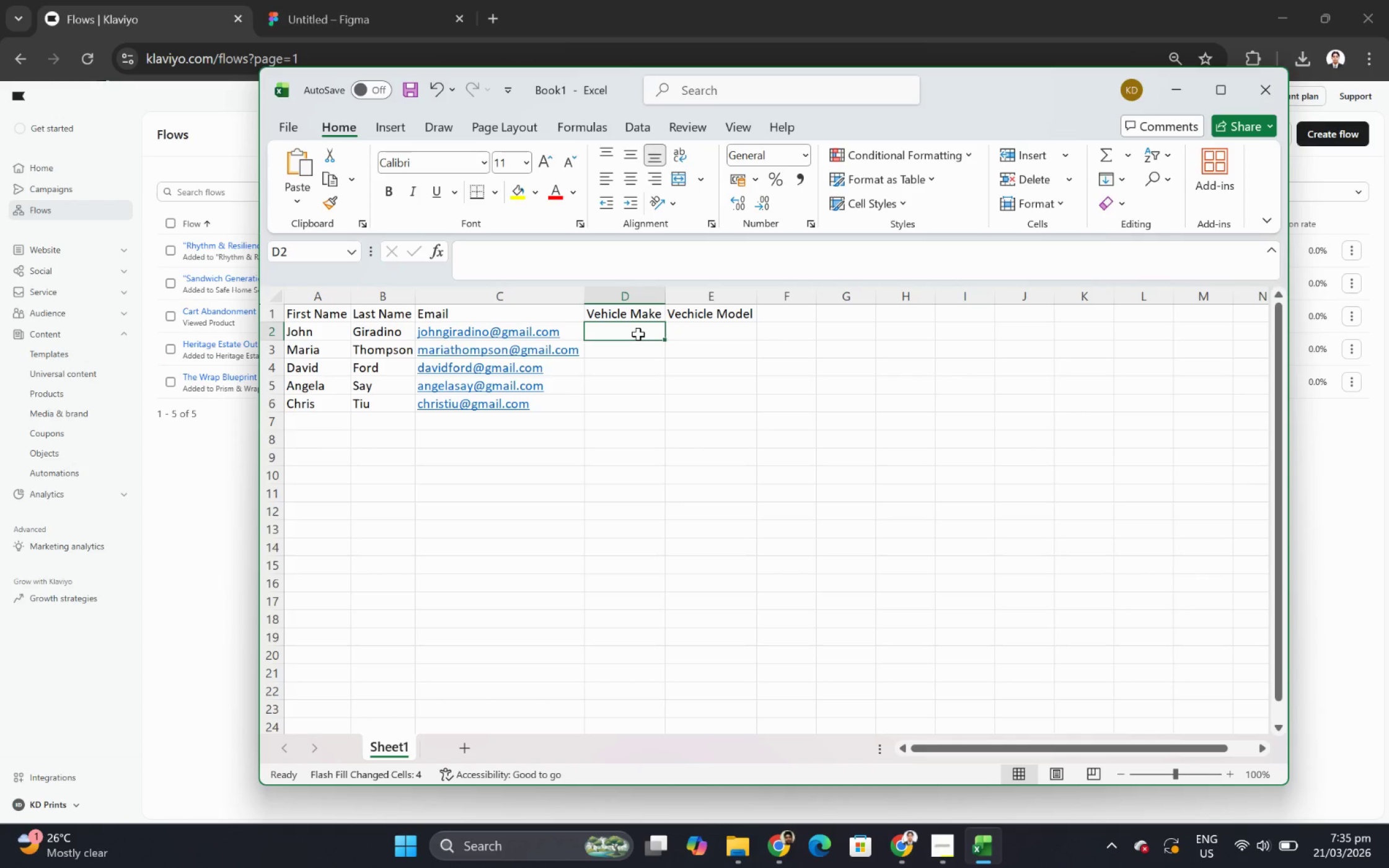 
type(Toyota)
 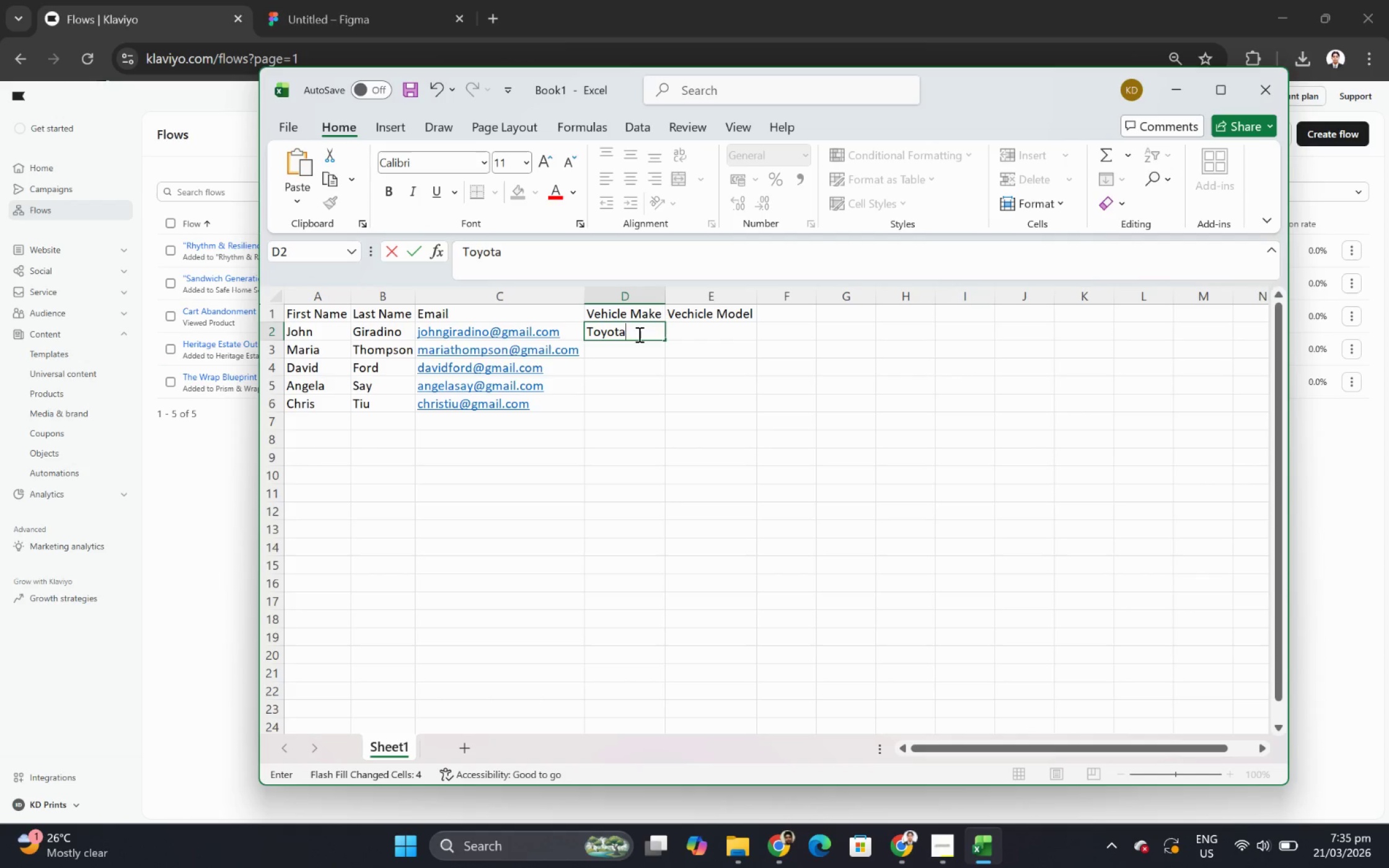 
key(Enter)
 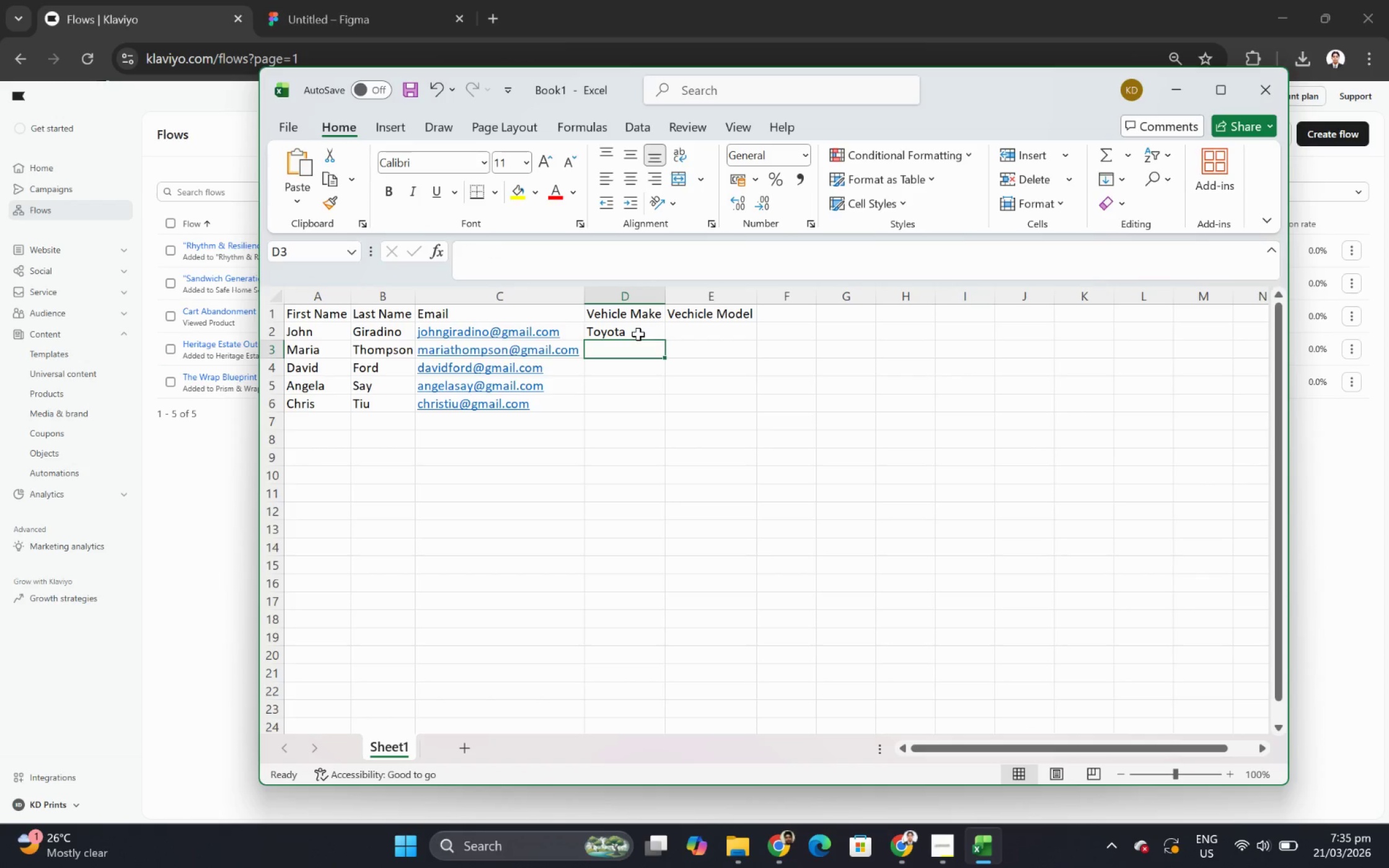 
type(Honda)
 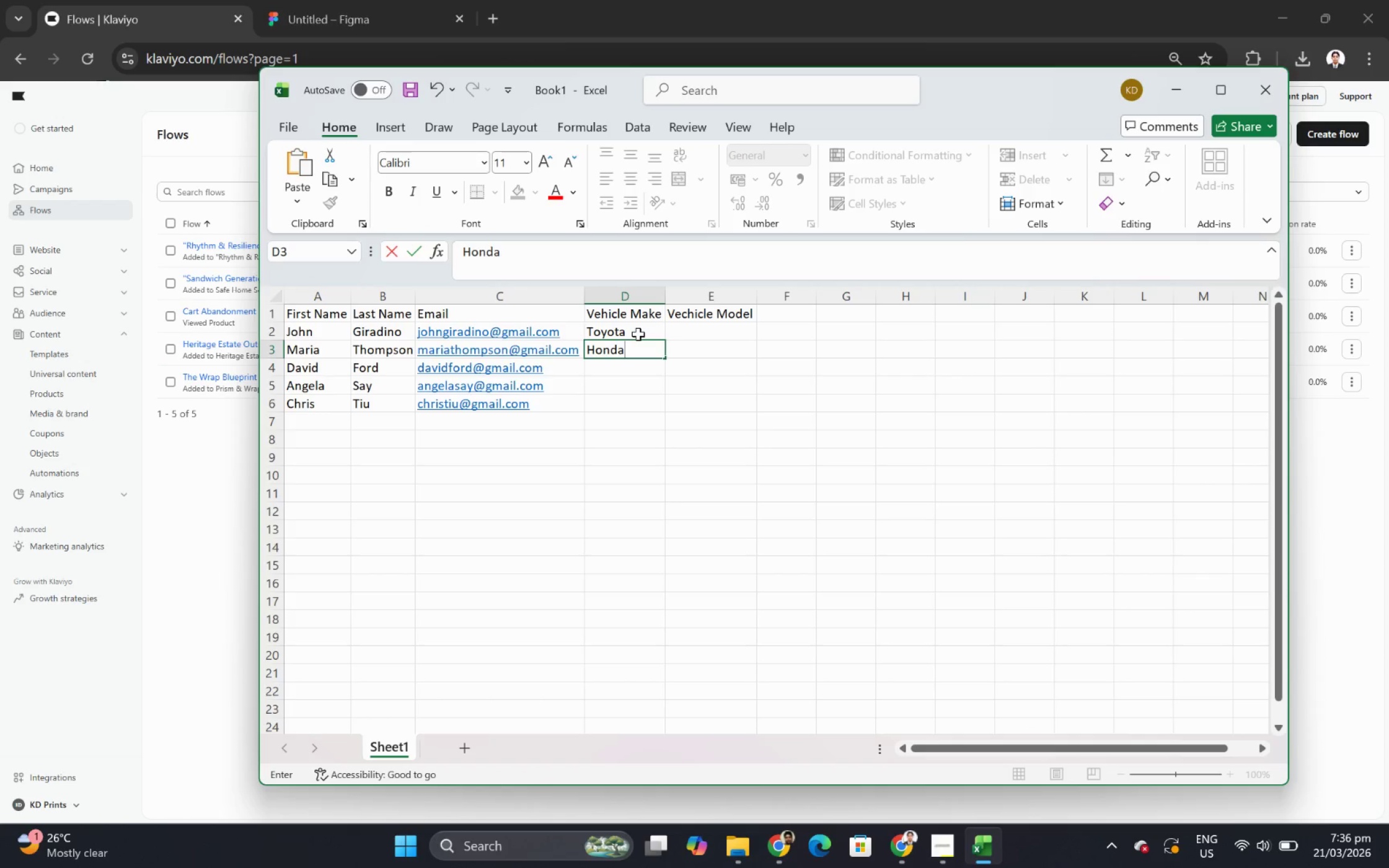 
key(Enter)
 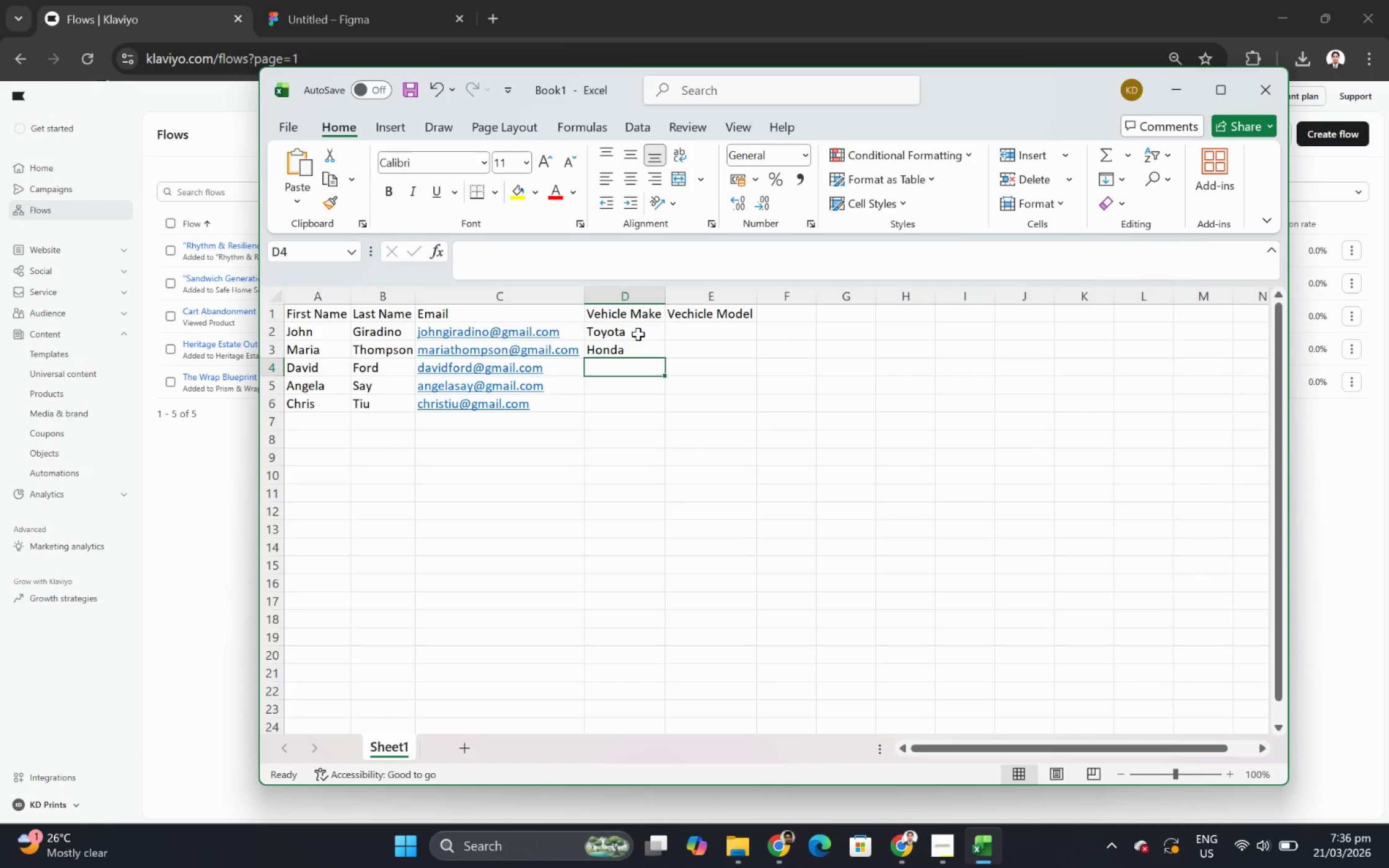 
type(Ford)
 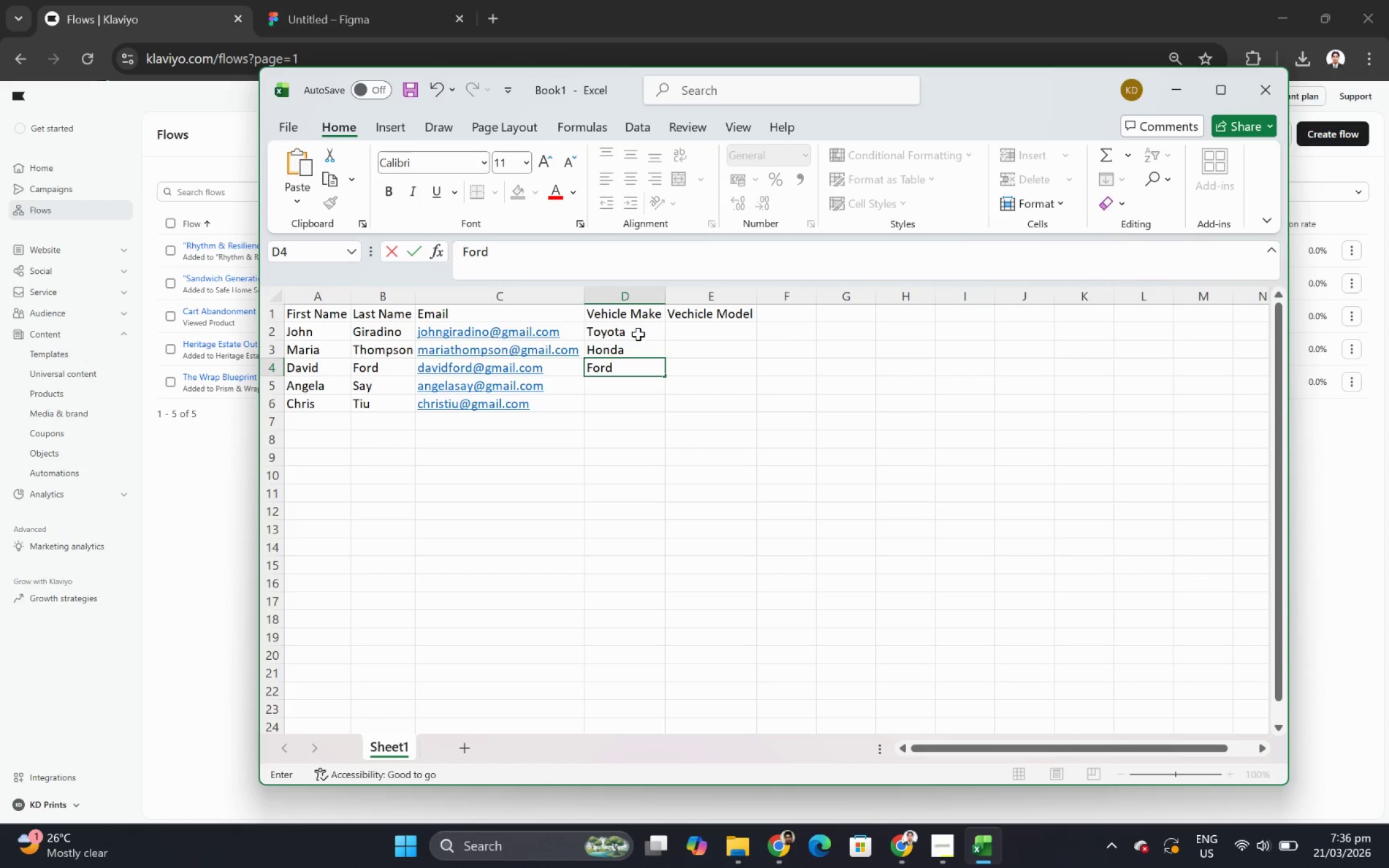 
key(Enter)
 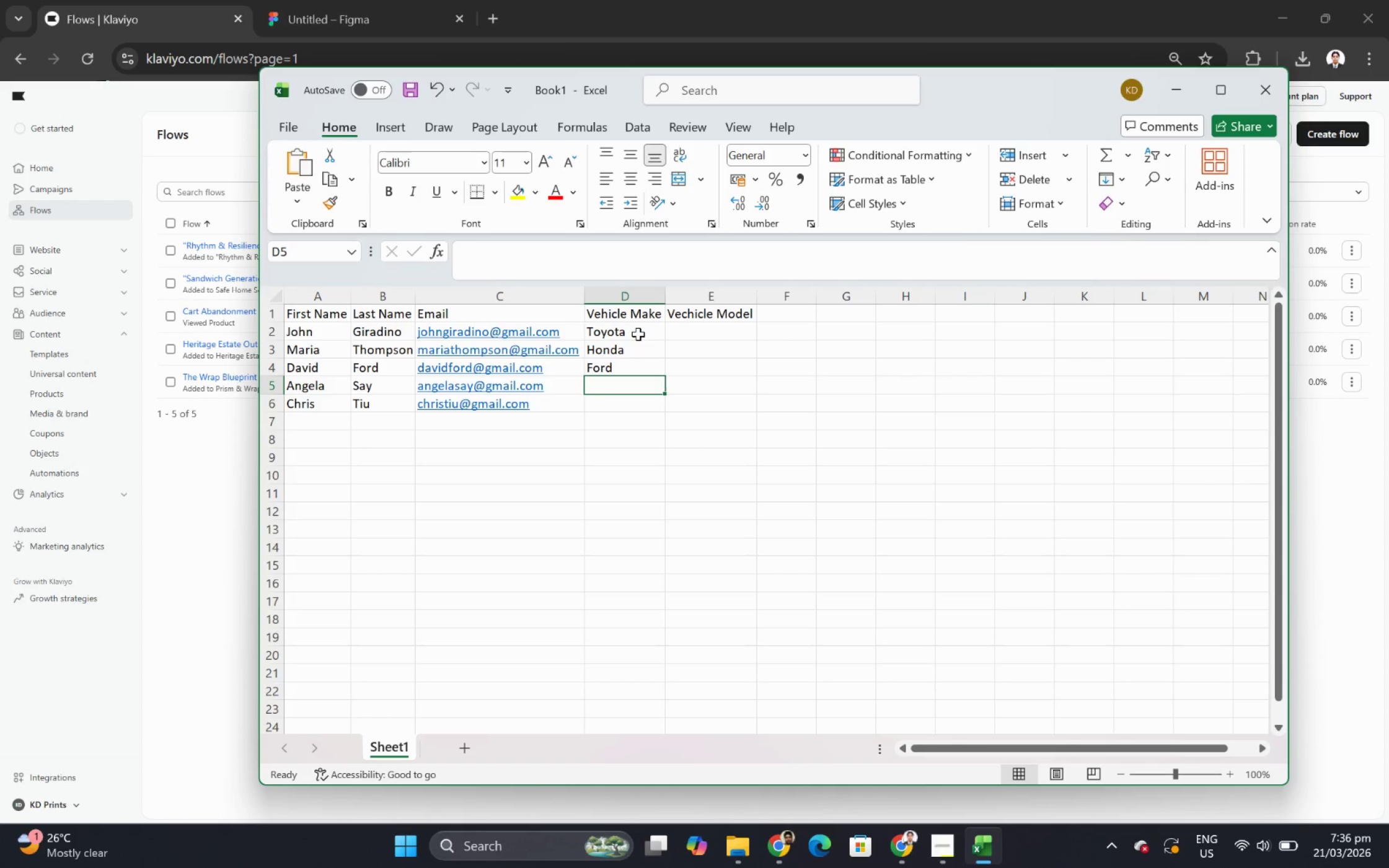 
type(Nissan)
 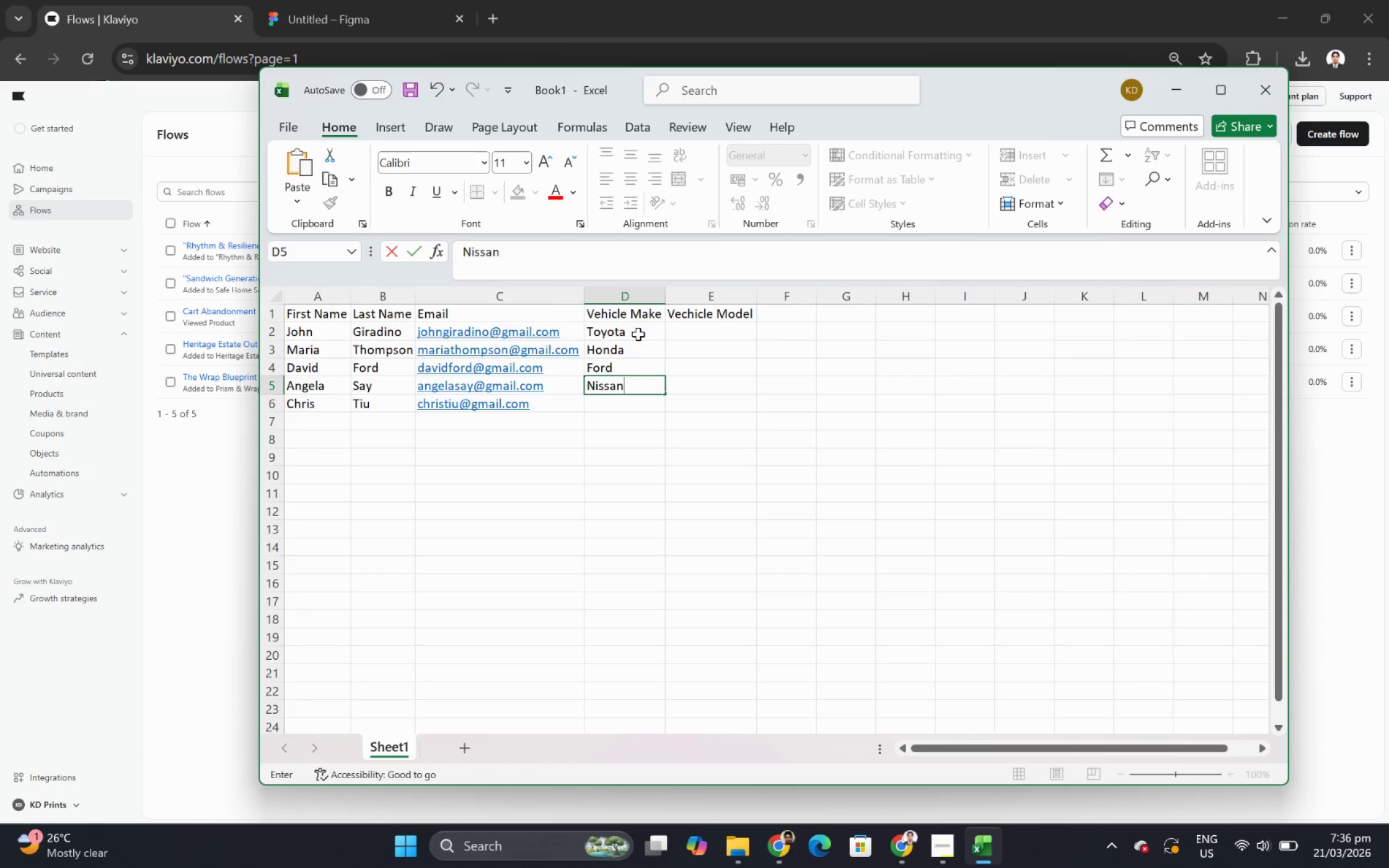 
key(Enter)
 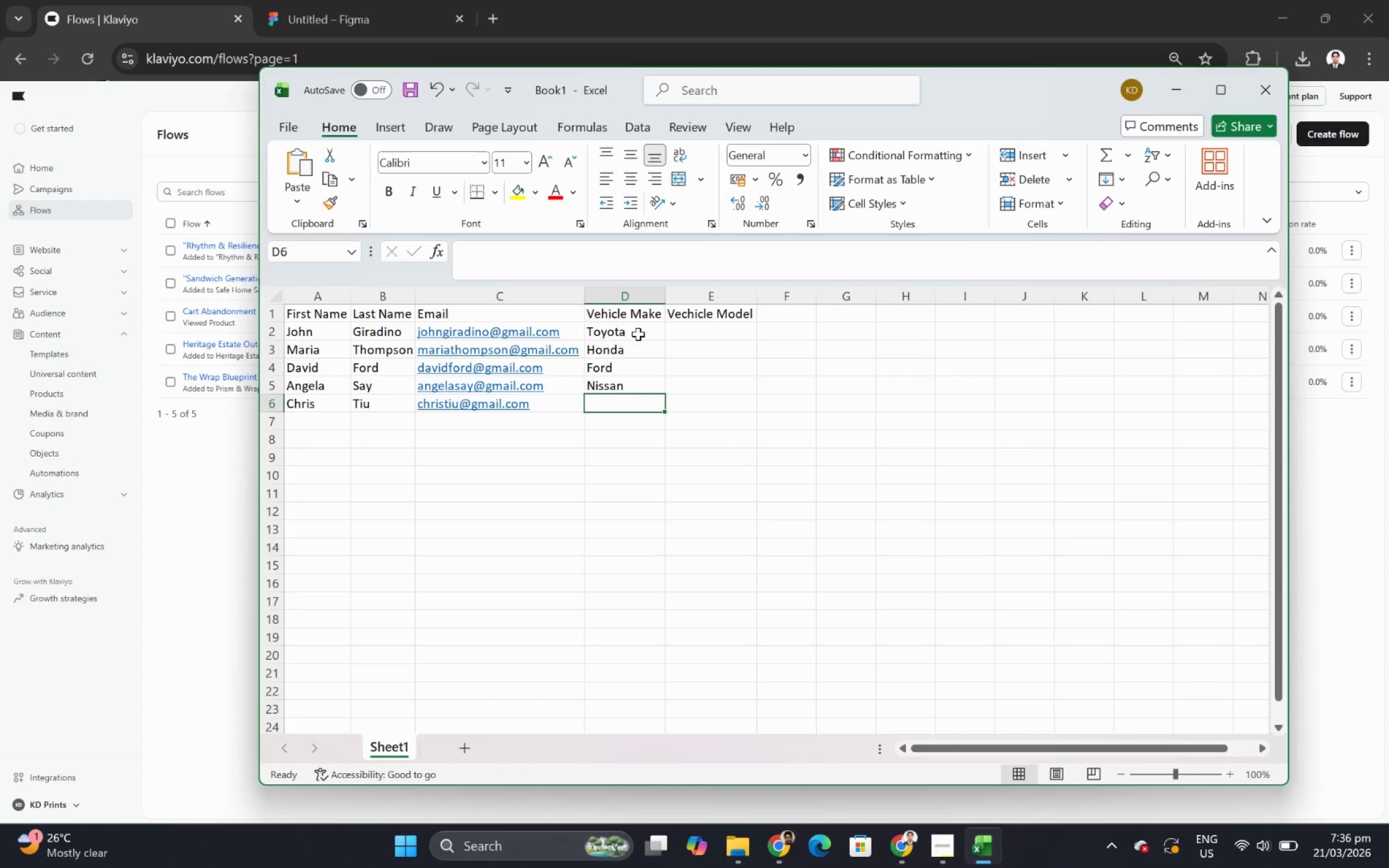 
type(MAZDA)
key(Tab)
 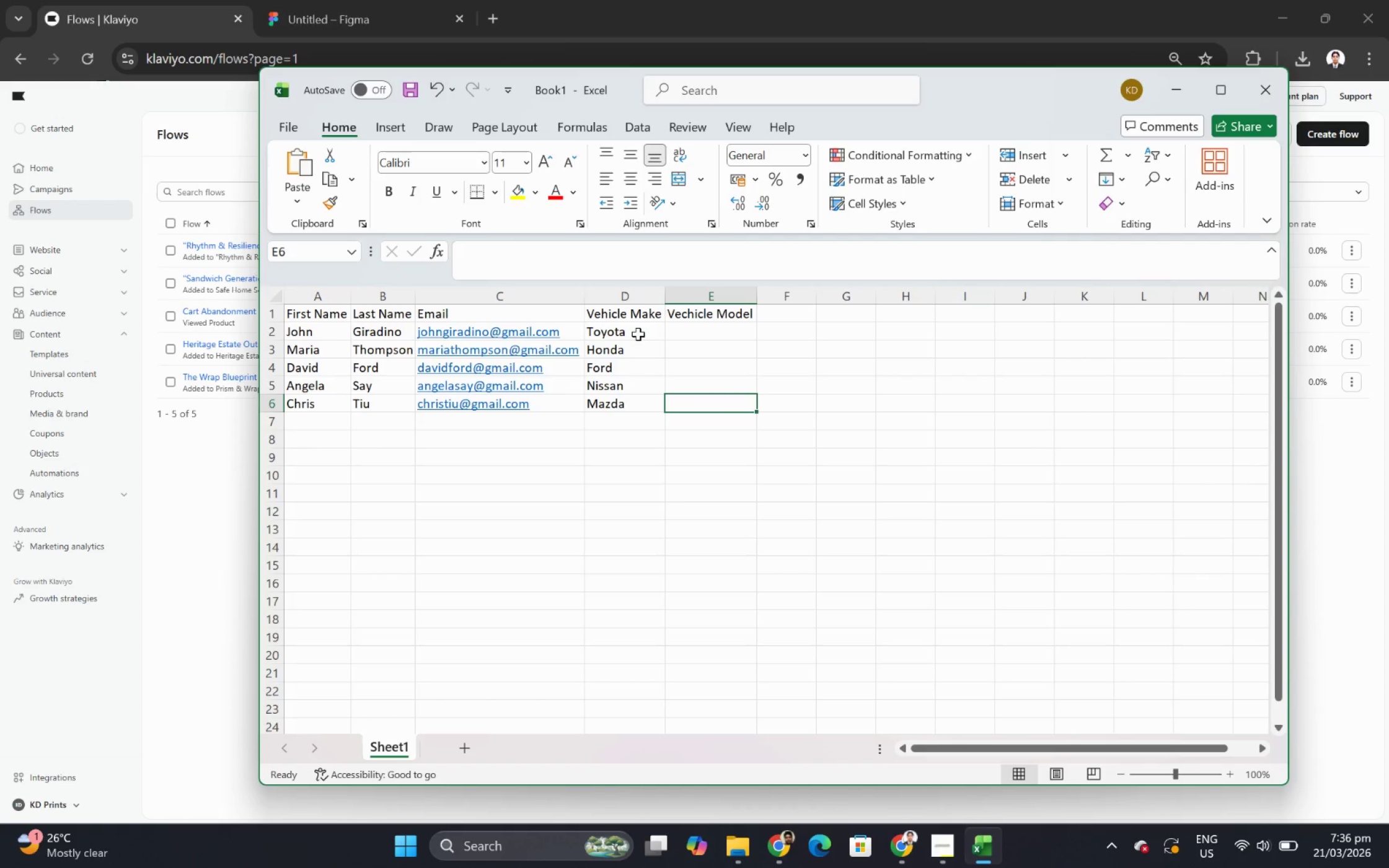 
key(ArrowUp)
 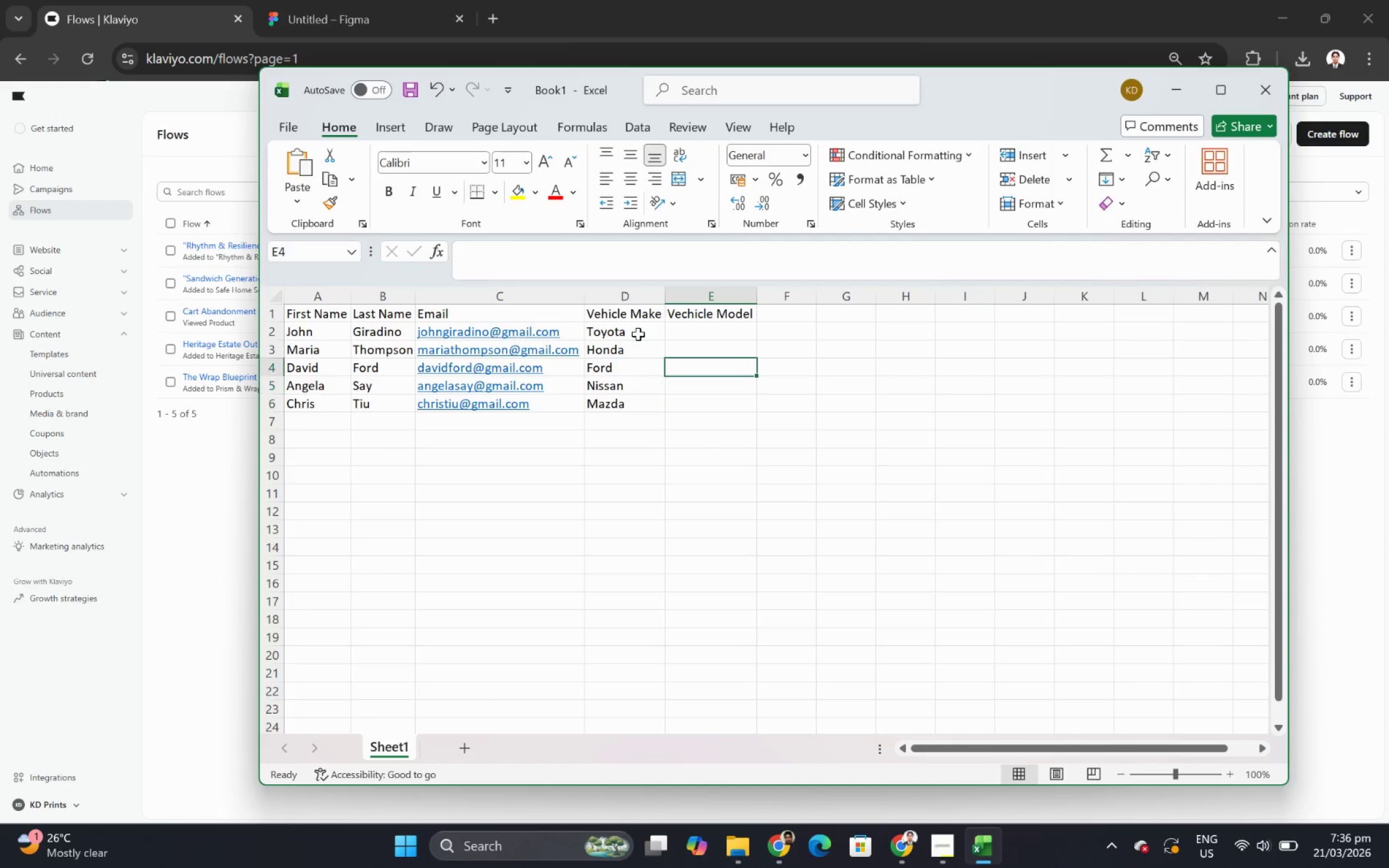 
key(ArrowUp)
 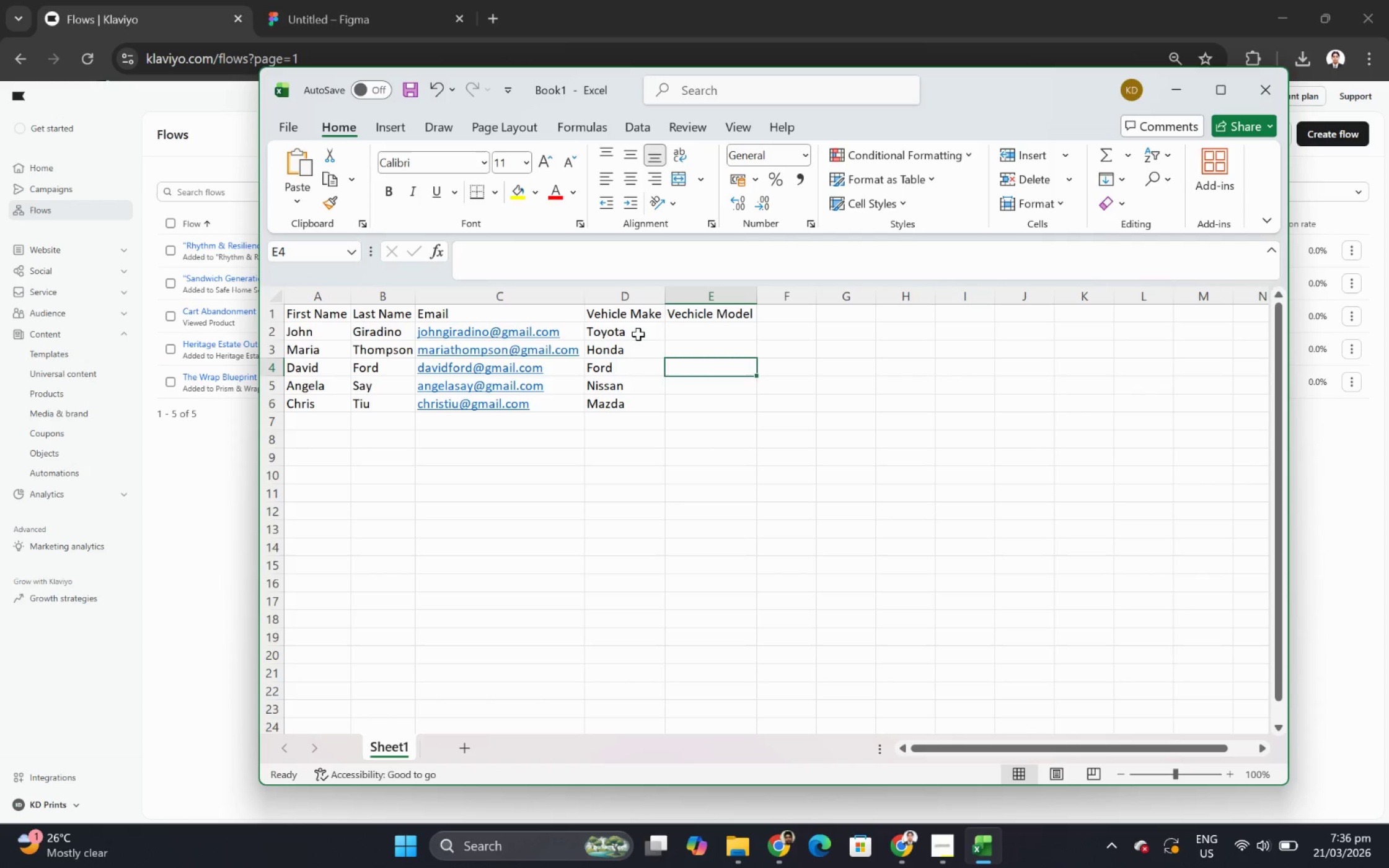 
key(ArrowUp)
 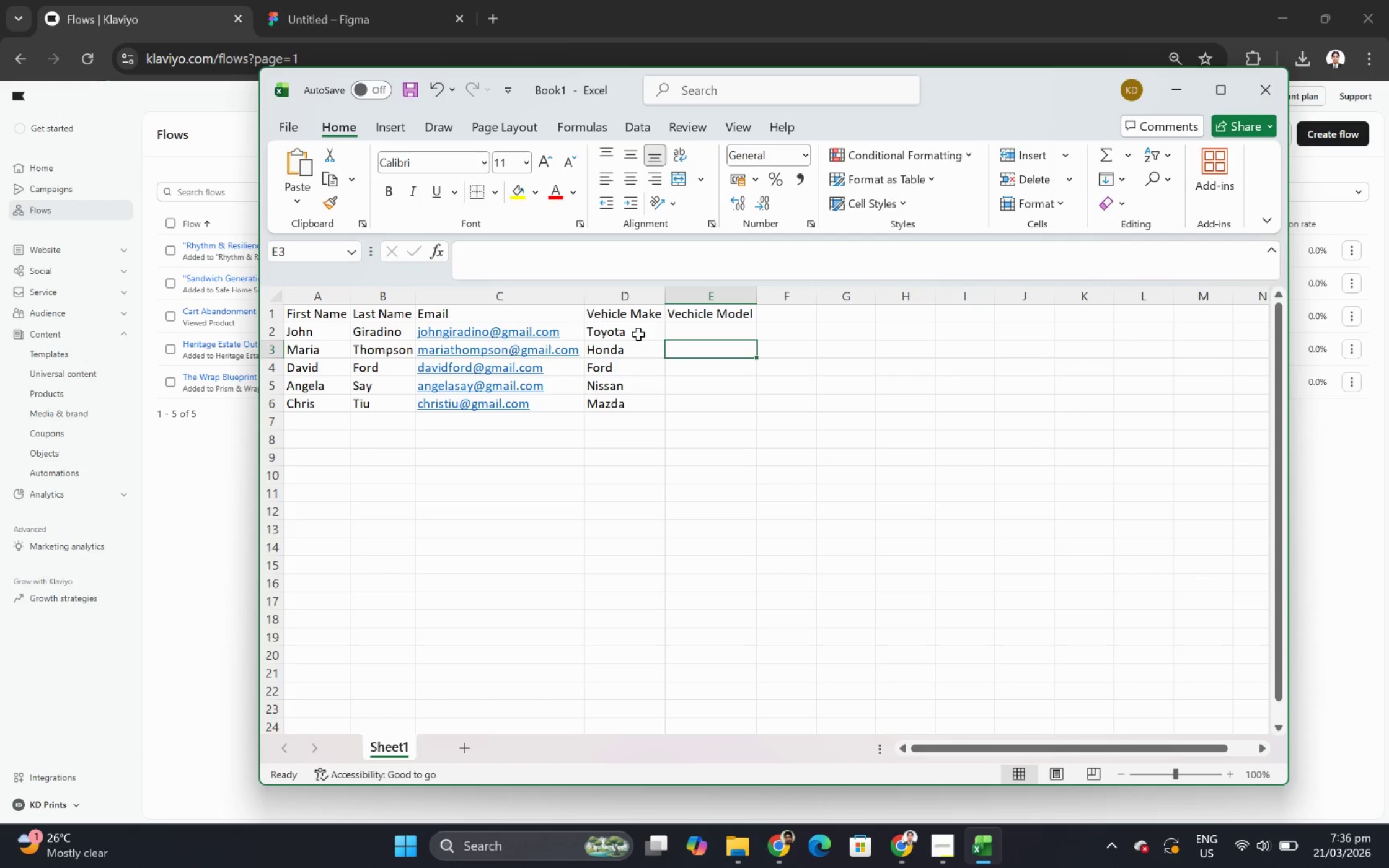 
key(ArrowUp)
 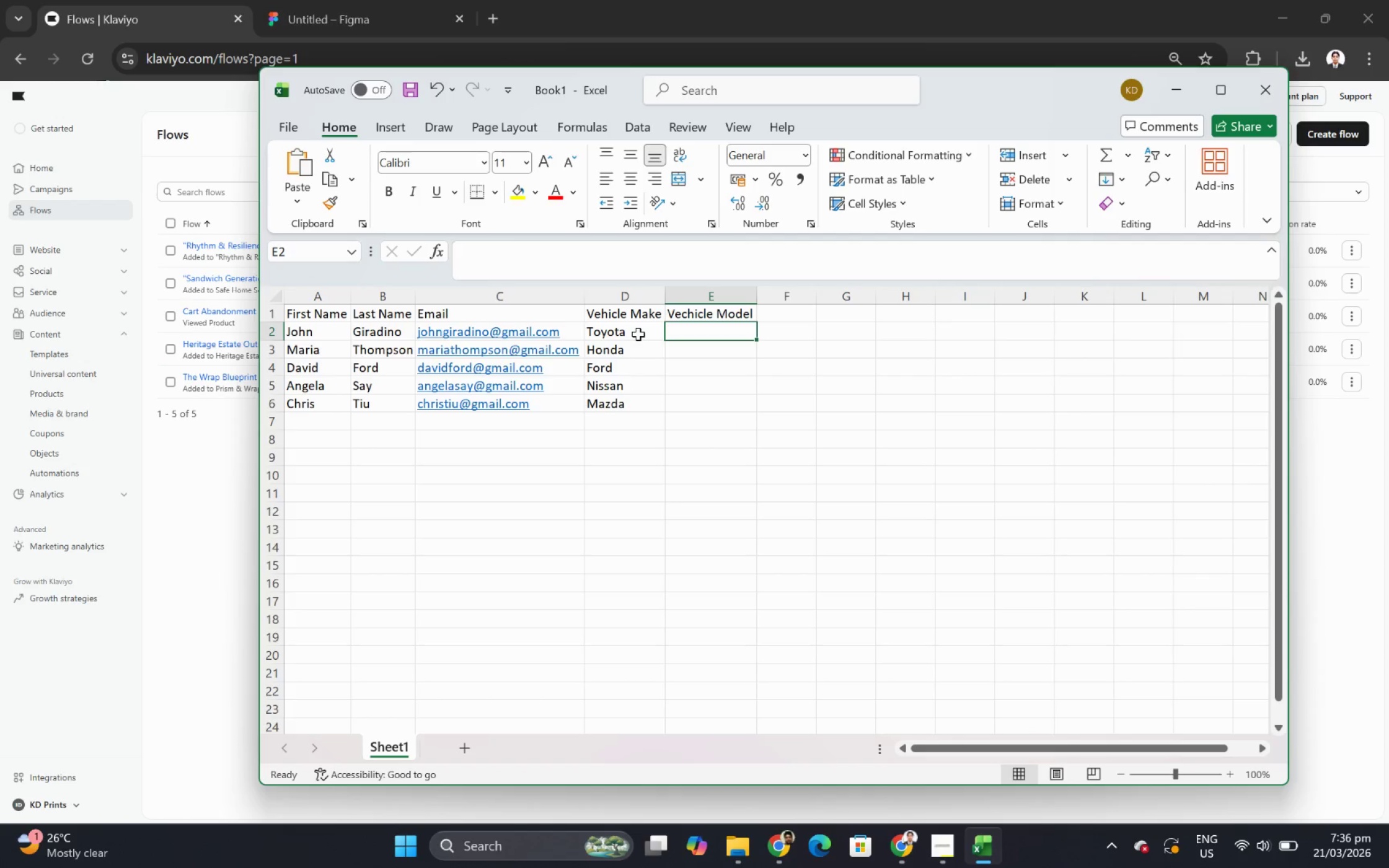 
type(Camry)
 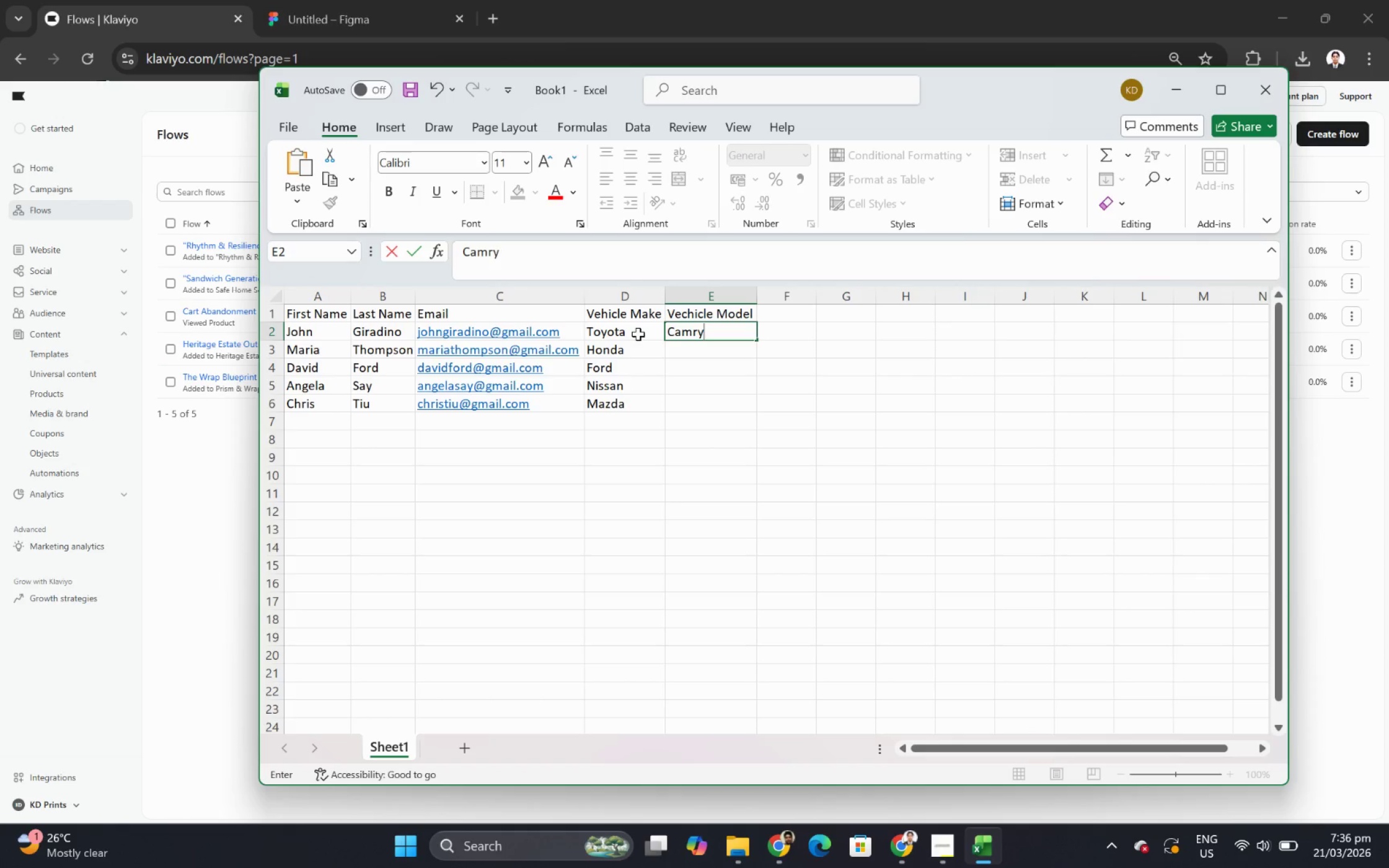 
key(Enter)
 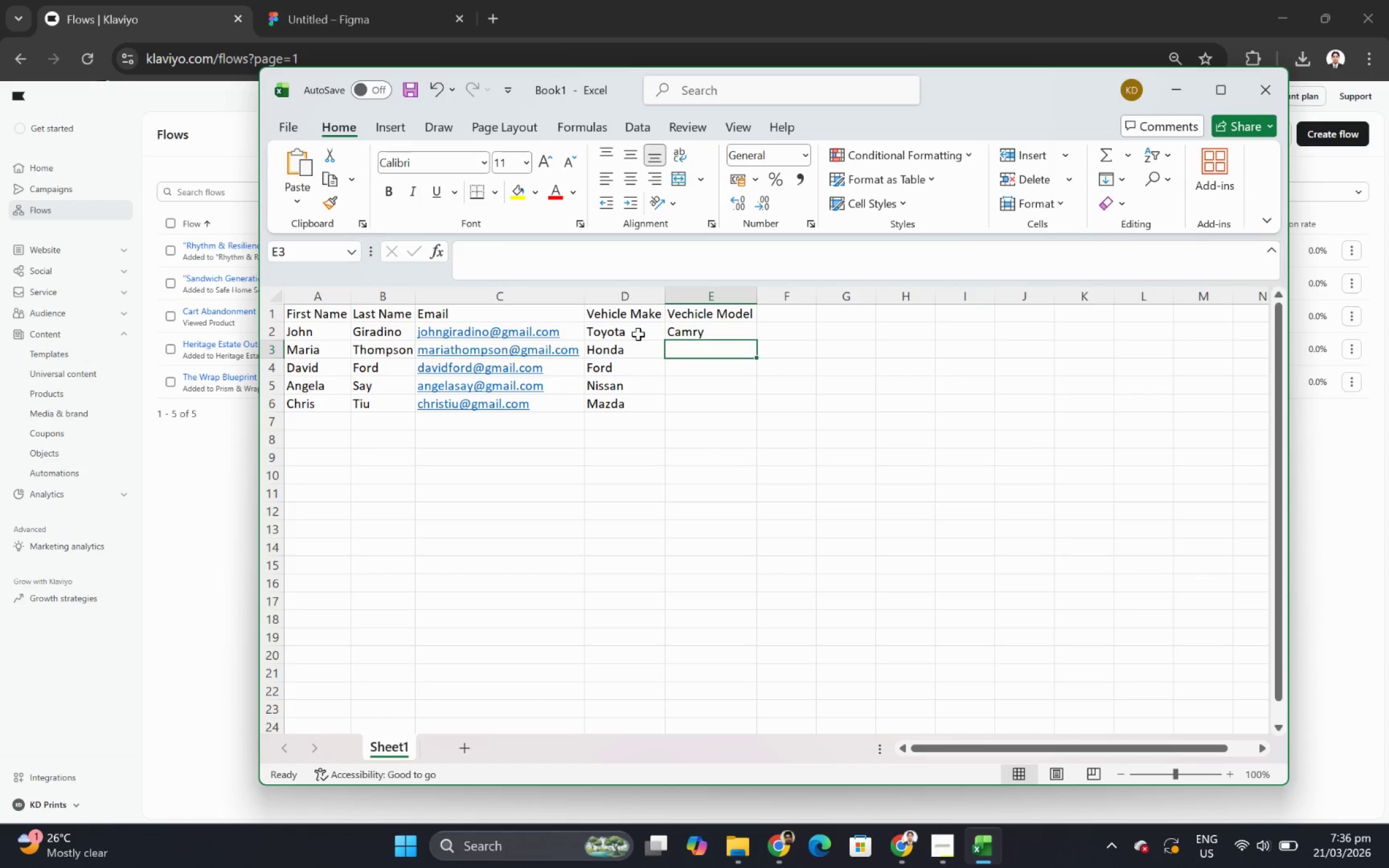 
type(VV)
key(Backspace)
key(Backspace)
type(Civic)
 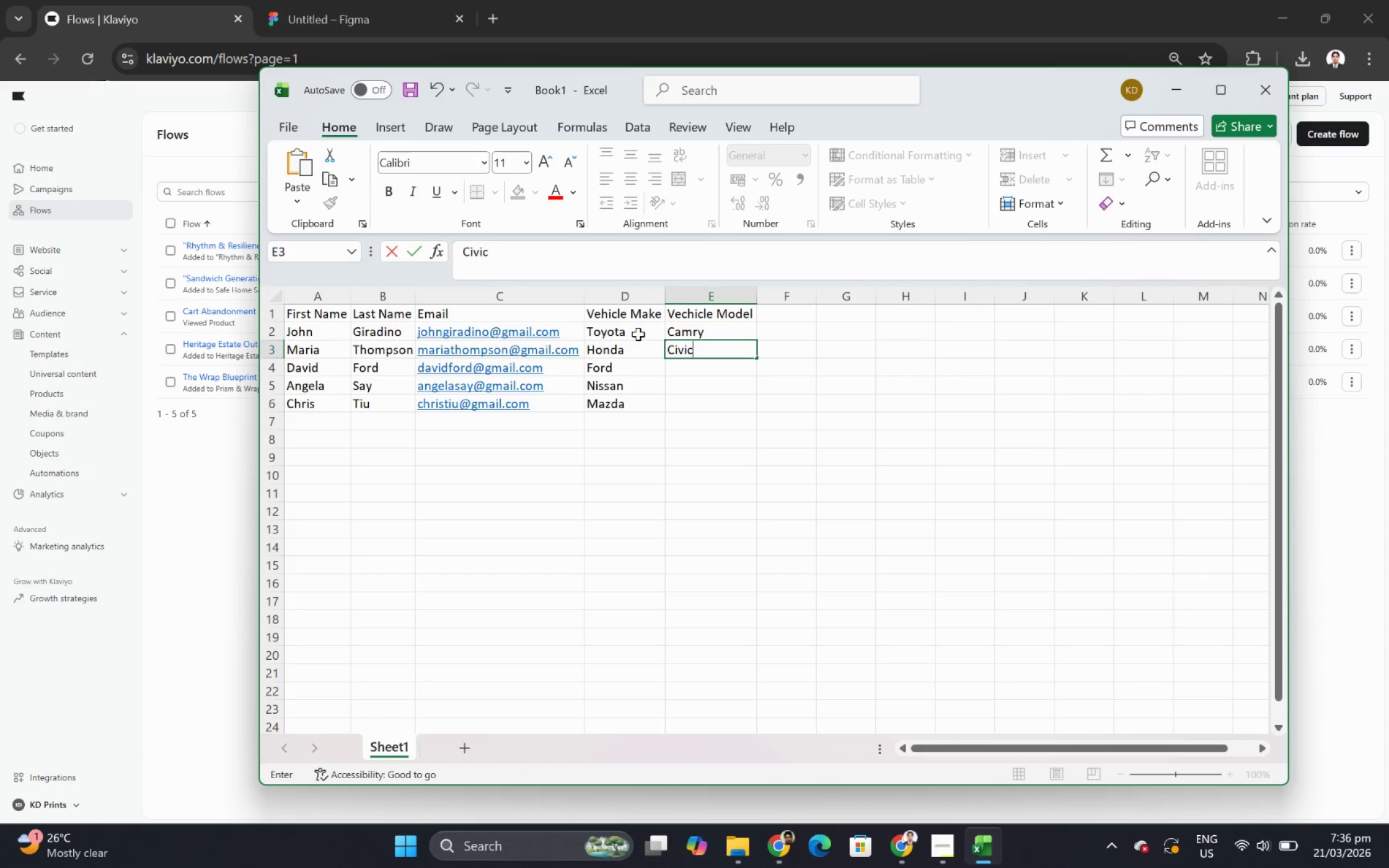 
key(Enter)
 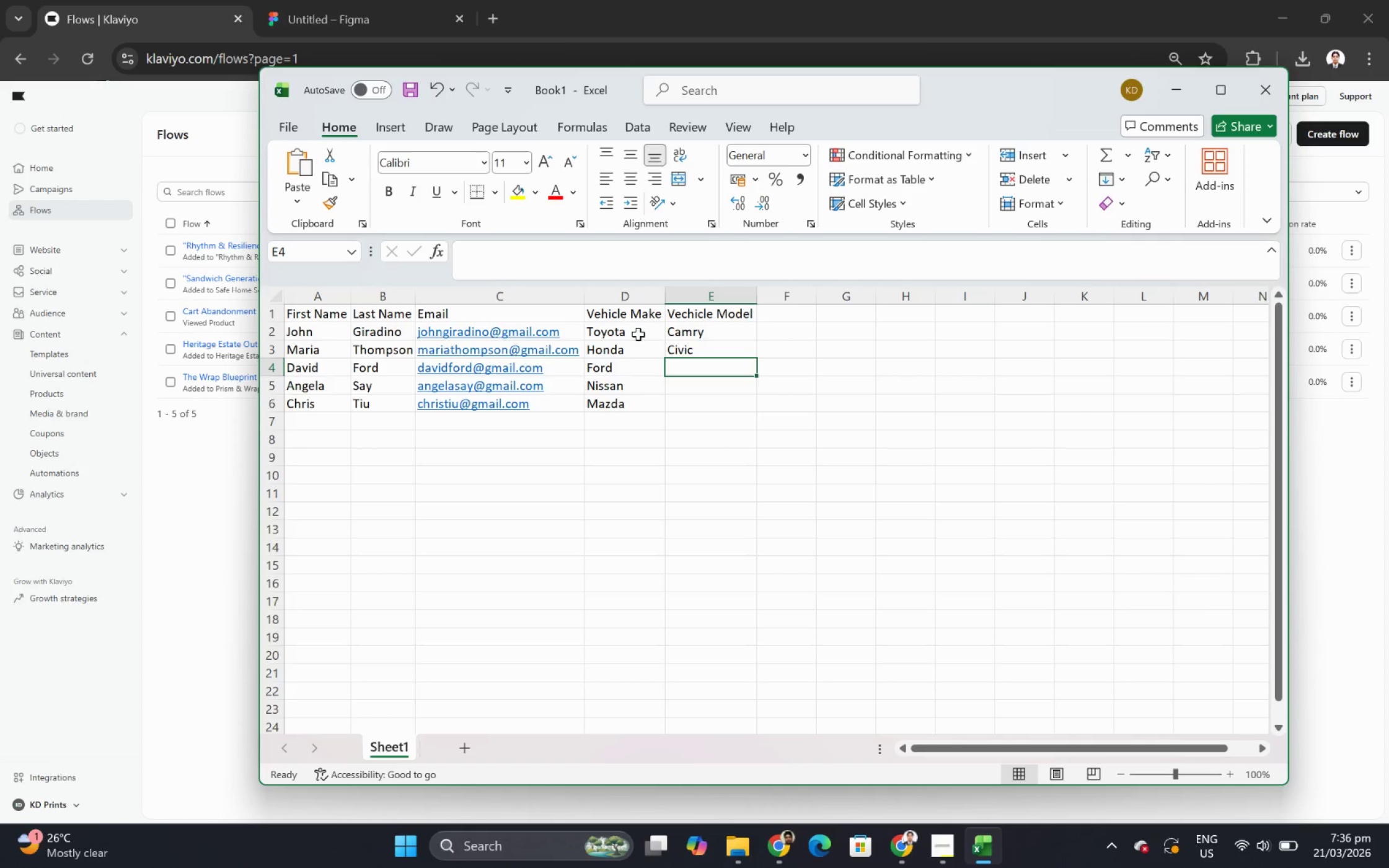 
type(F_!%))
 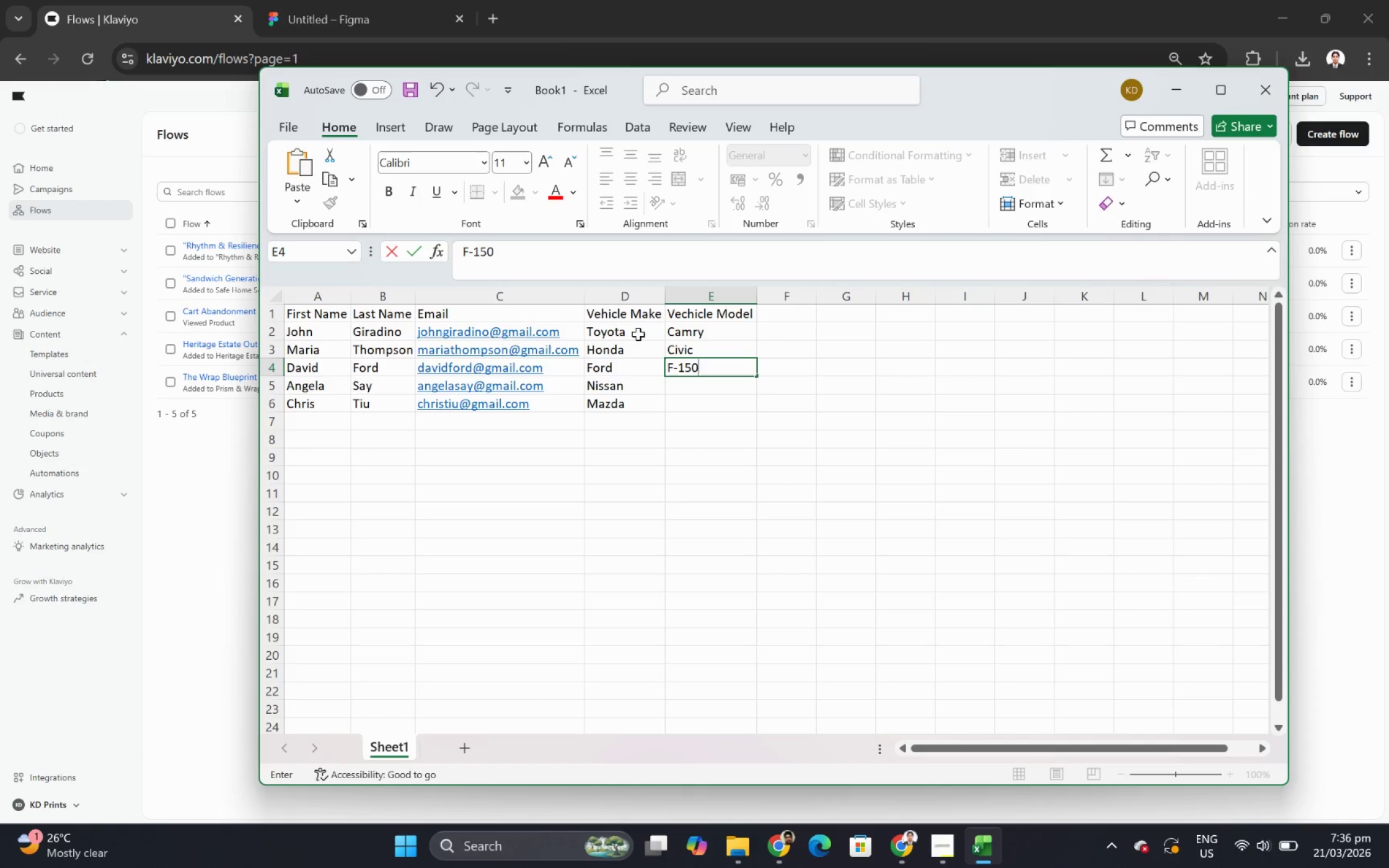 
key(Shift+Enter)
 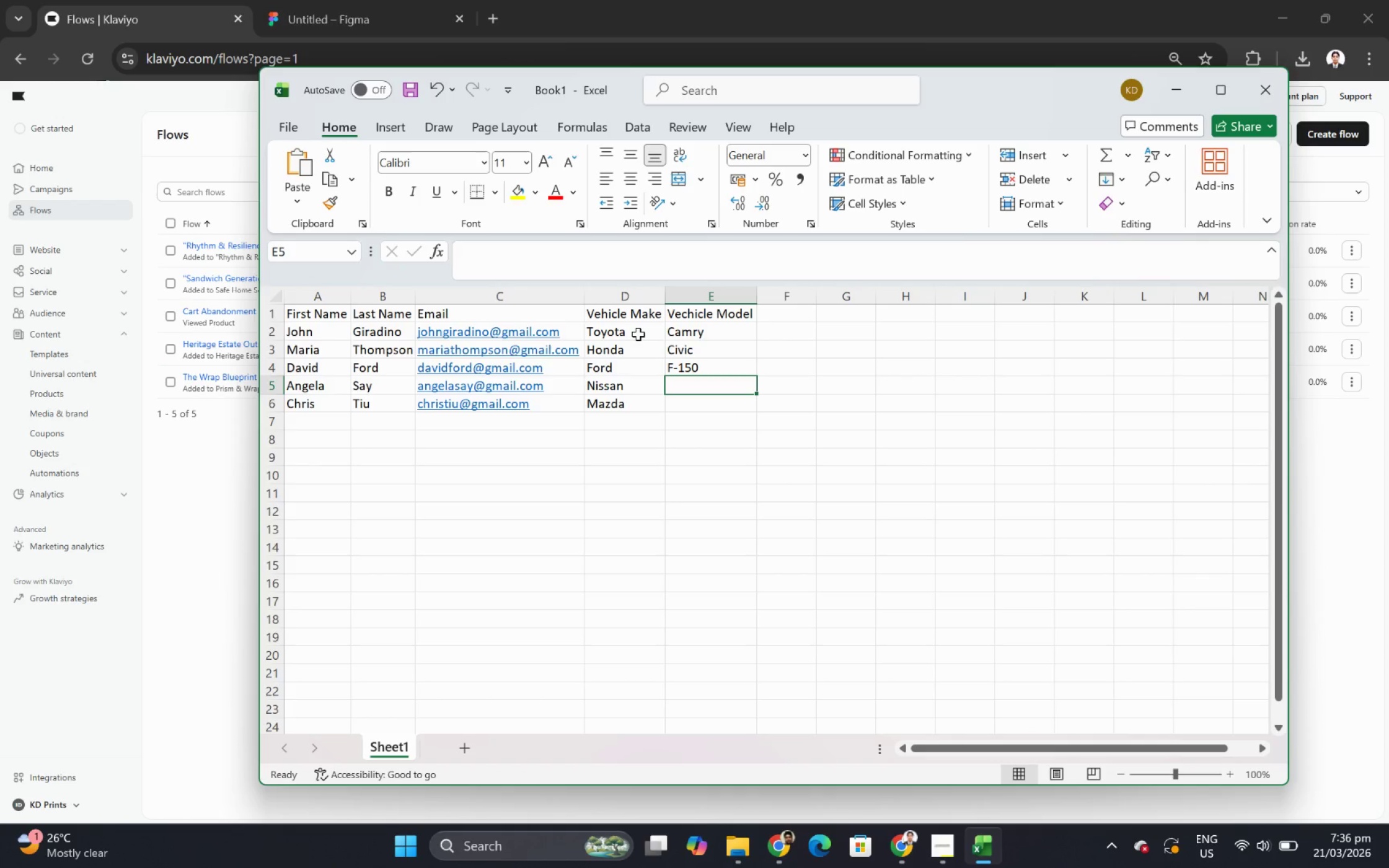 
type(A;tima)
key(Backspace)
key(Backspace)
key(Backspace)
key(Backspace)
key(Backspace)
type(ltima)
 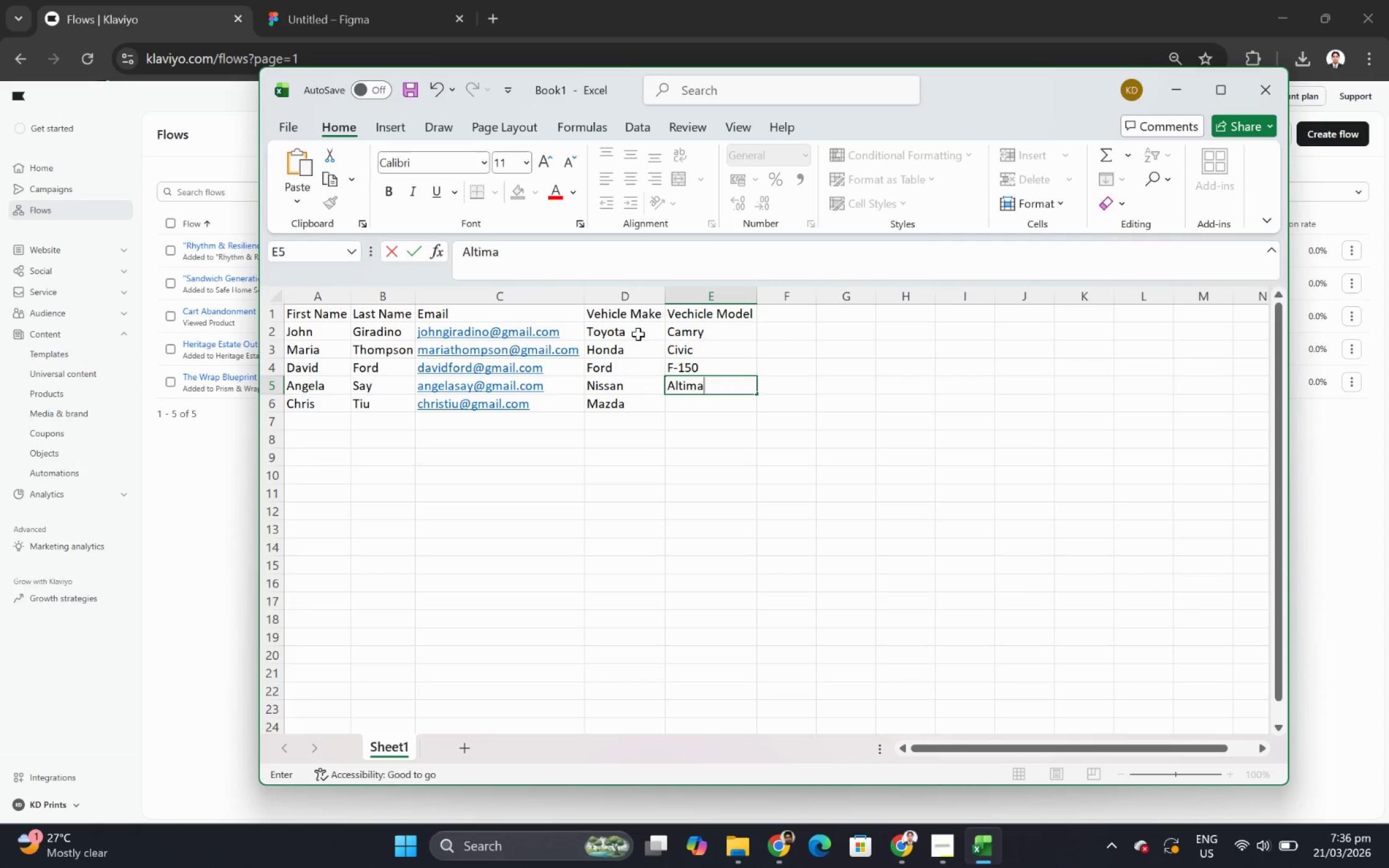 
key(Enter)
 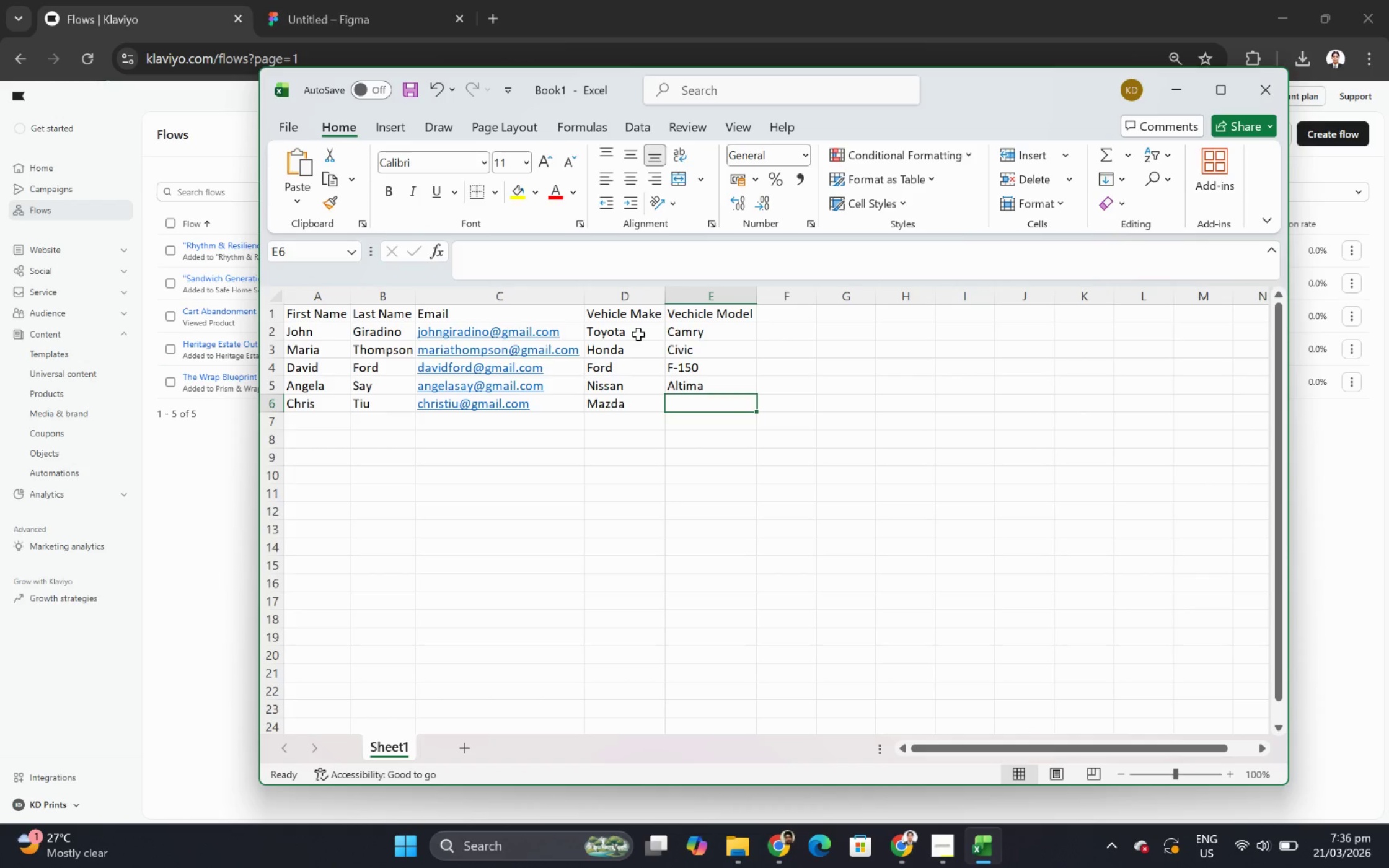 
type(CX-5)
 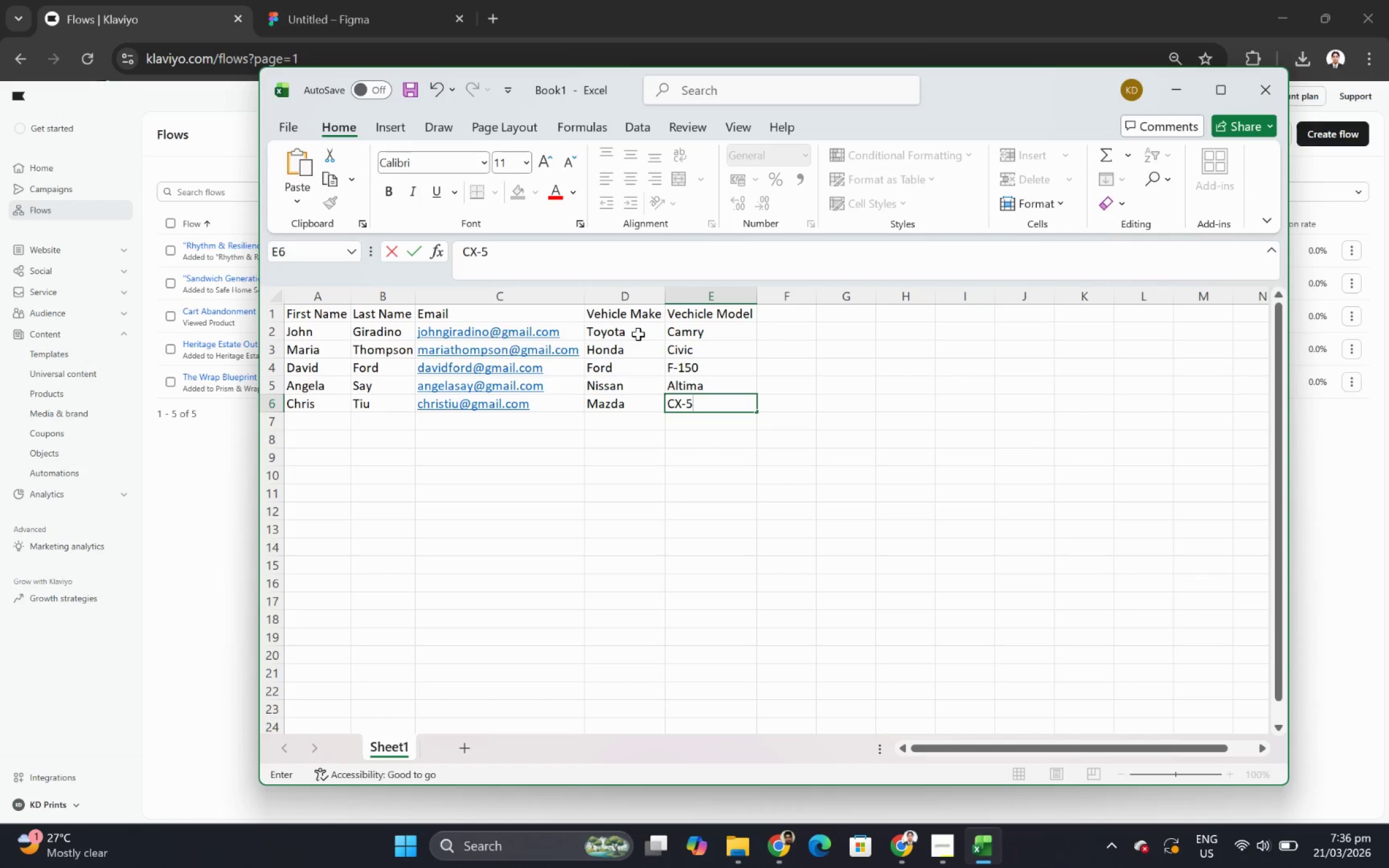 
key(Enter)
 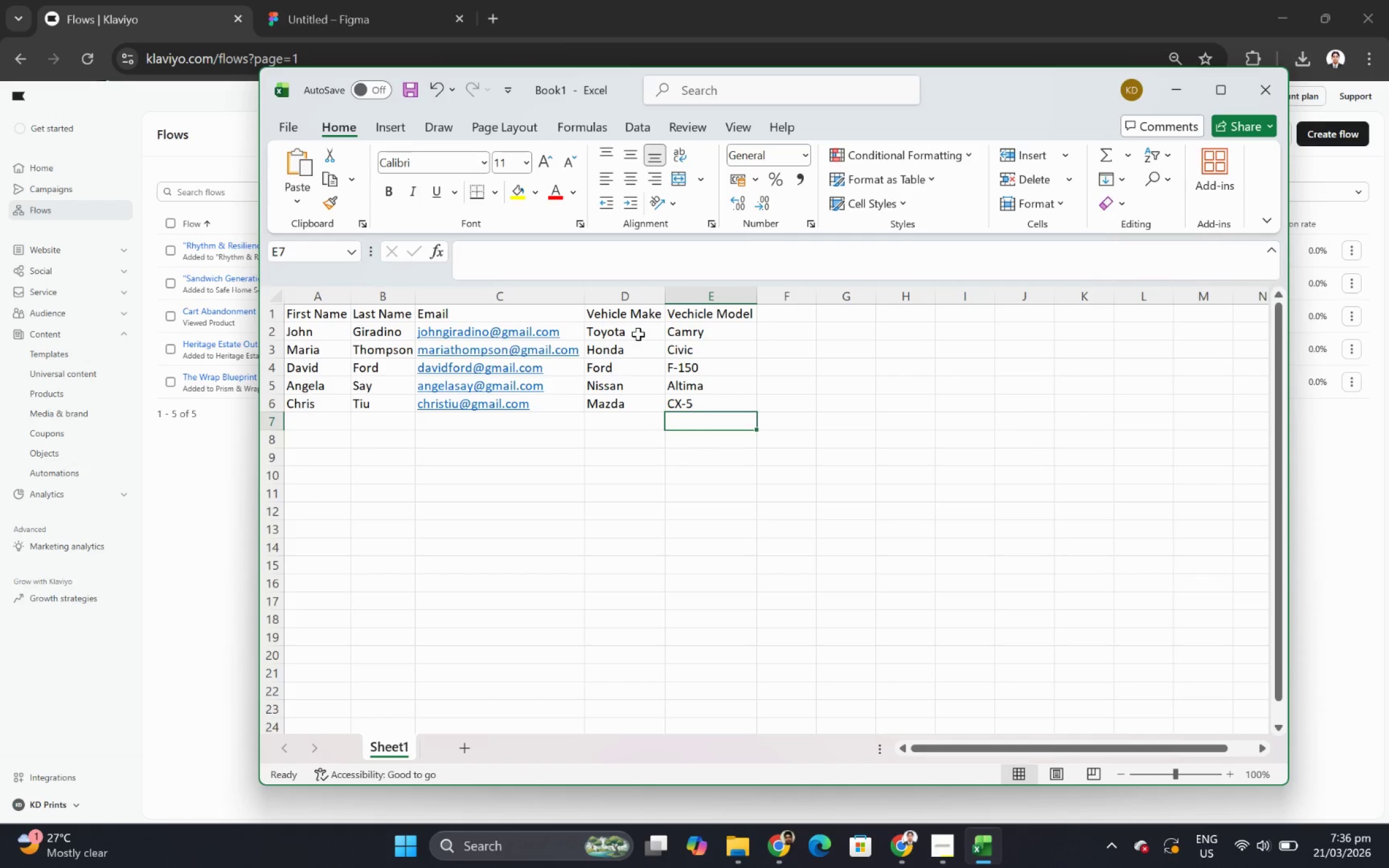 
key(ArrowUp)
 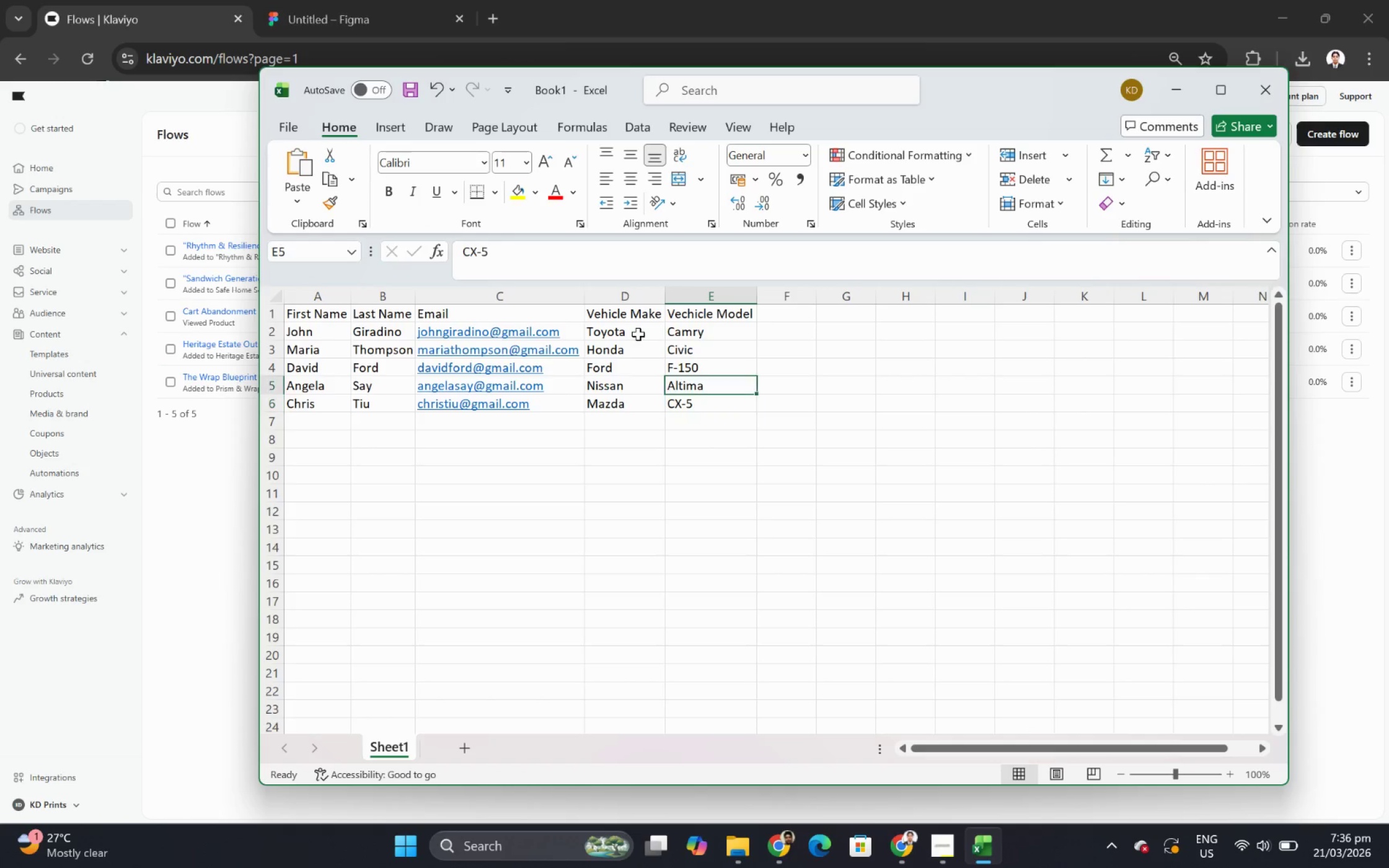 
key(ArrowUp)
 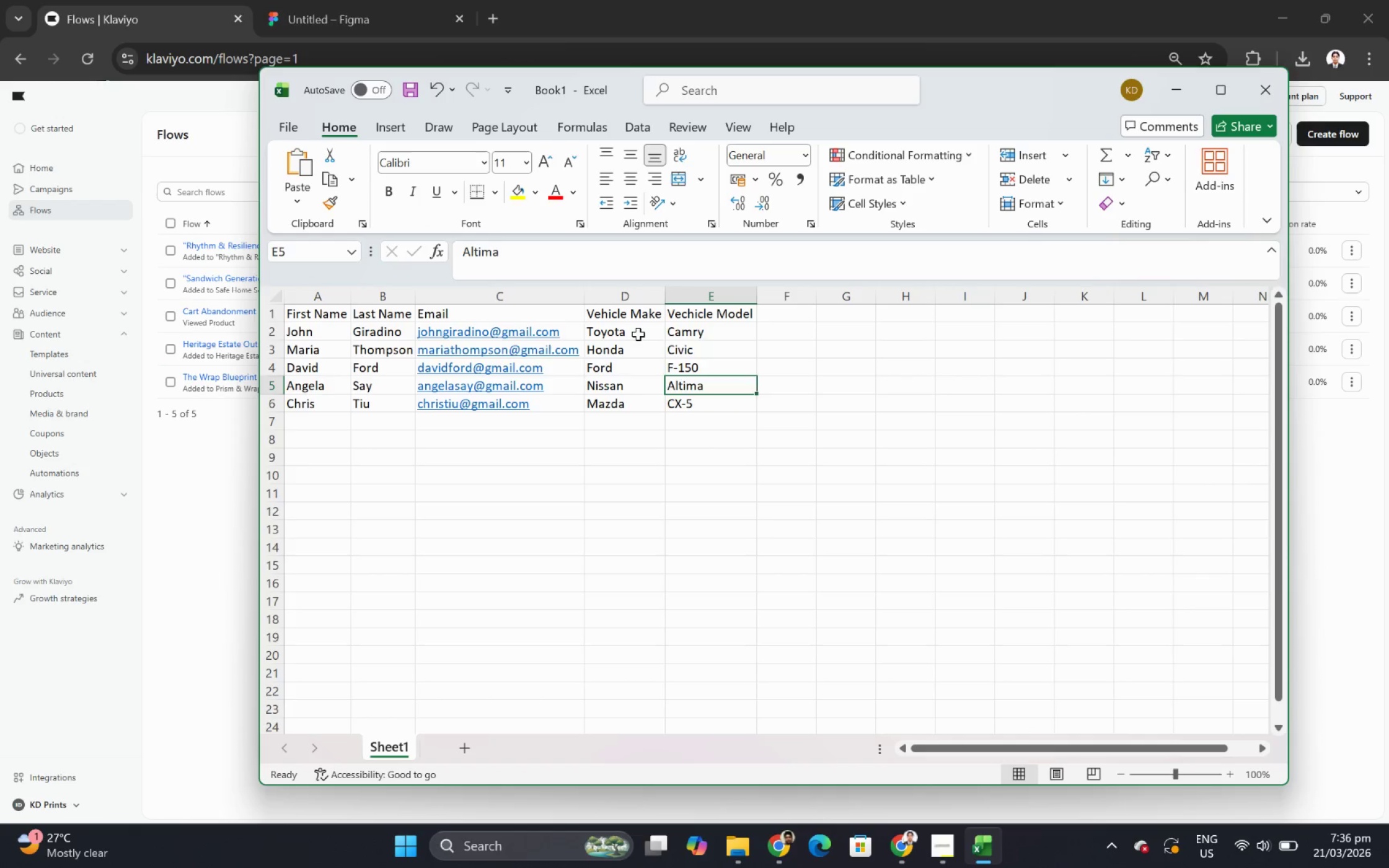 
key(ArrowUp)
 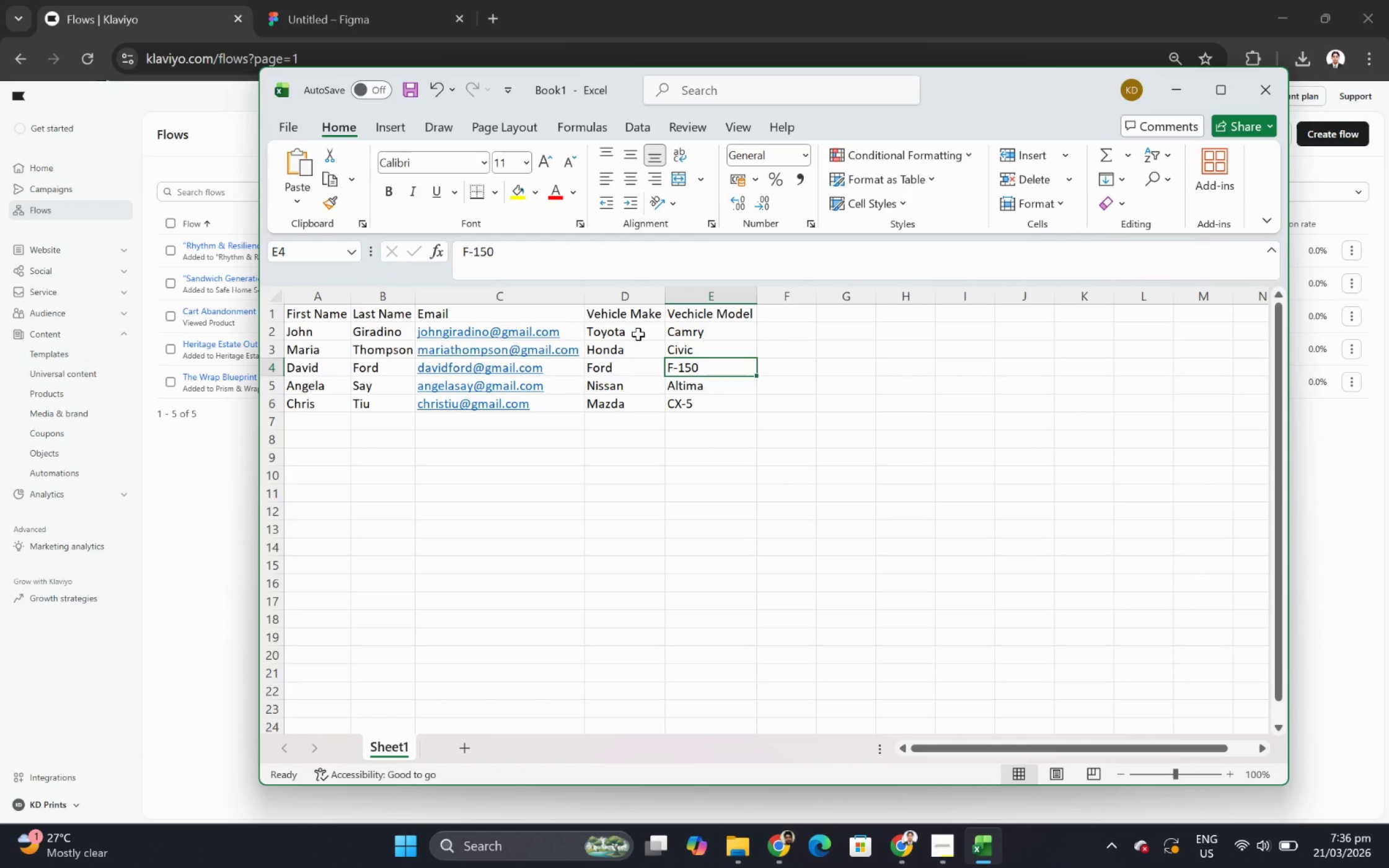 
wait(9.98)
 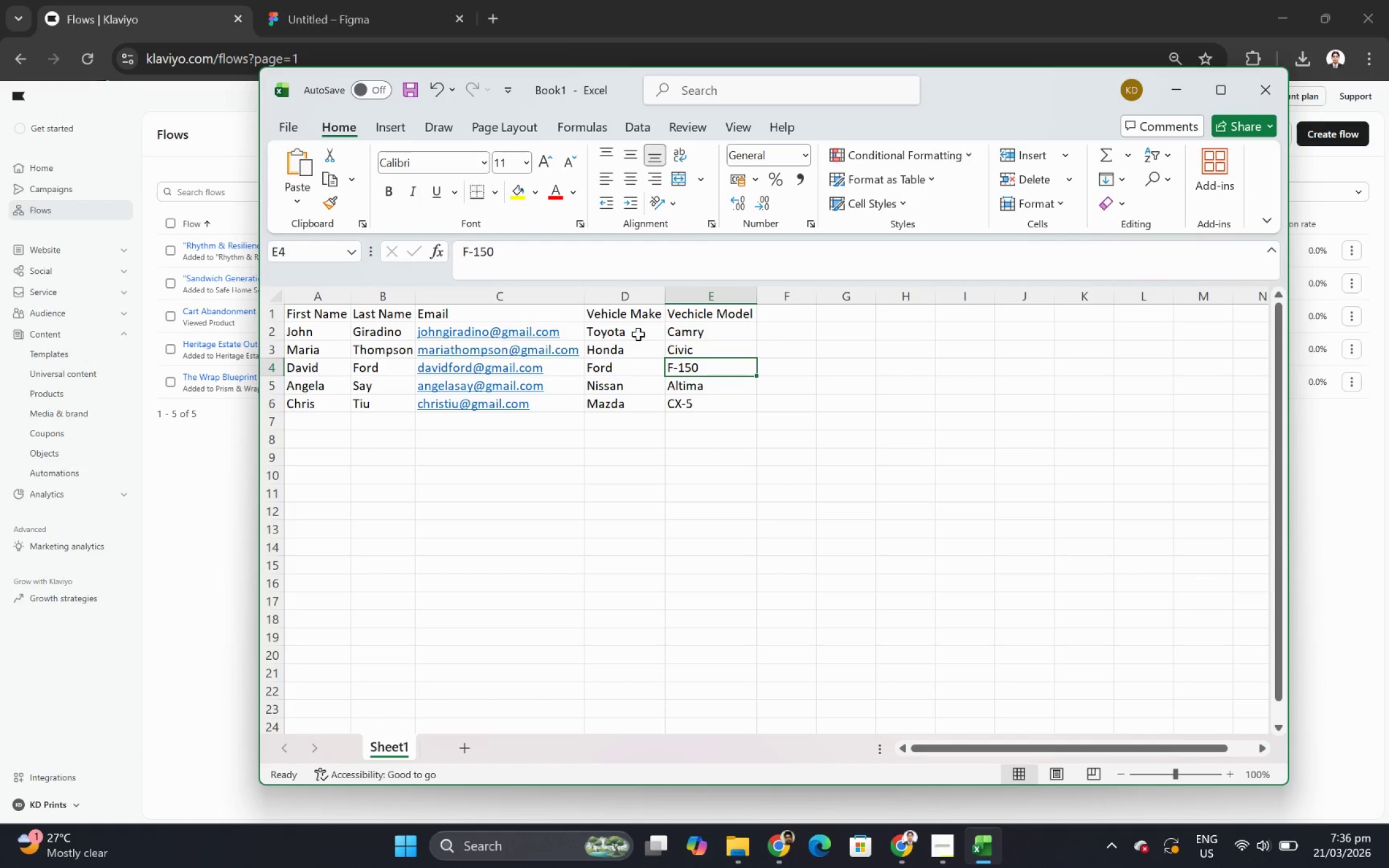 
key(Control+S)
 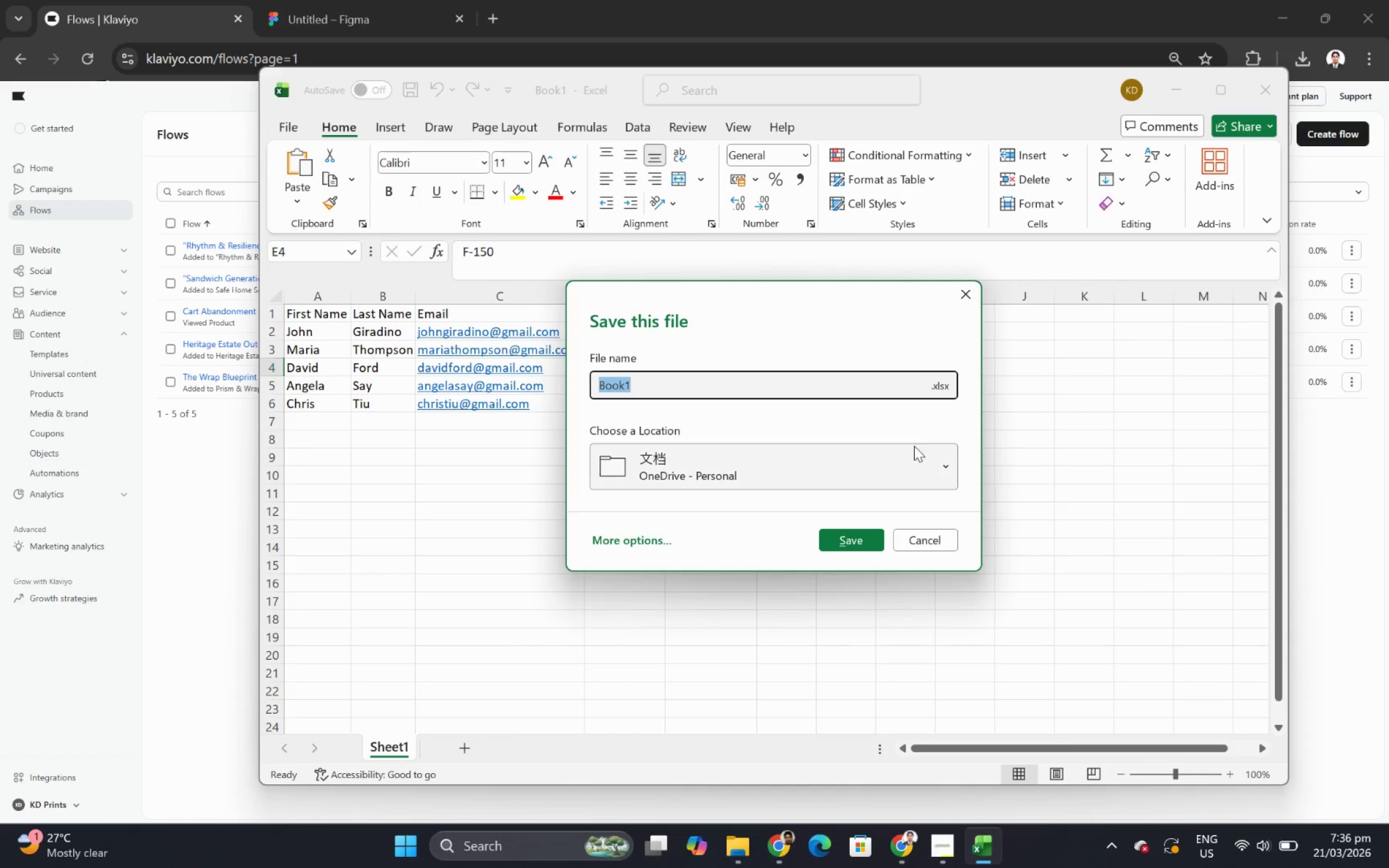 
left_click([945, 458])
 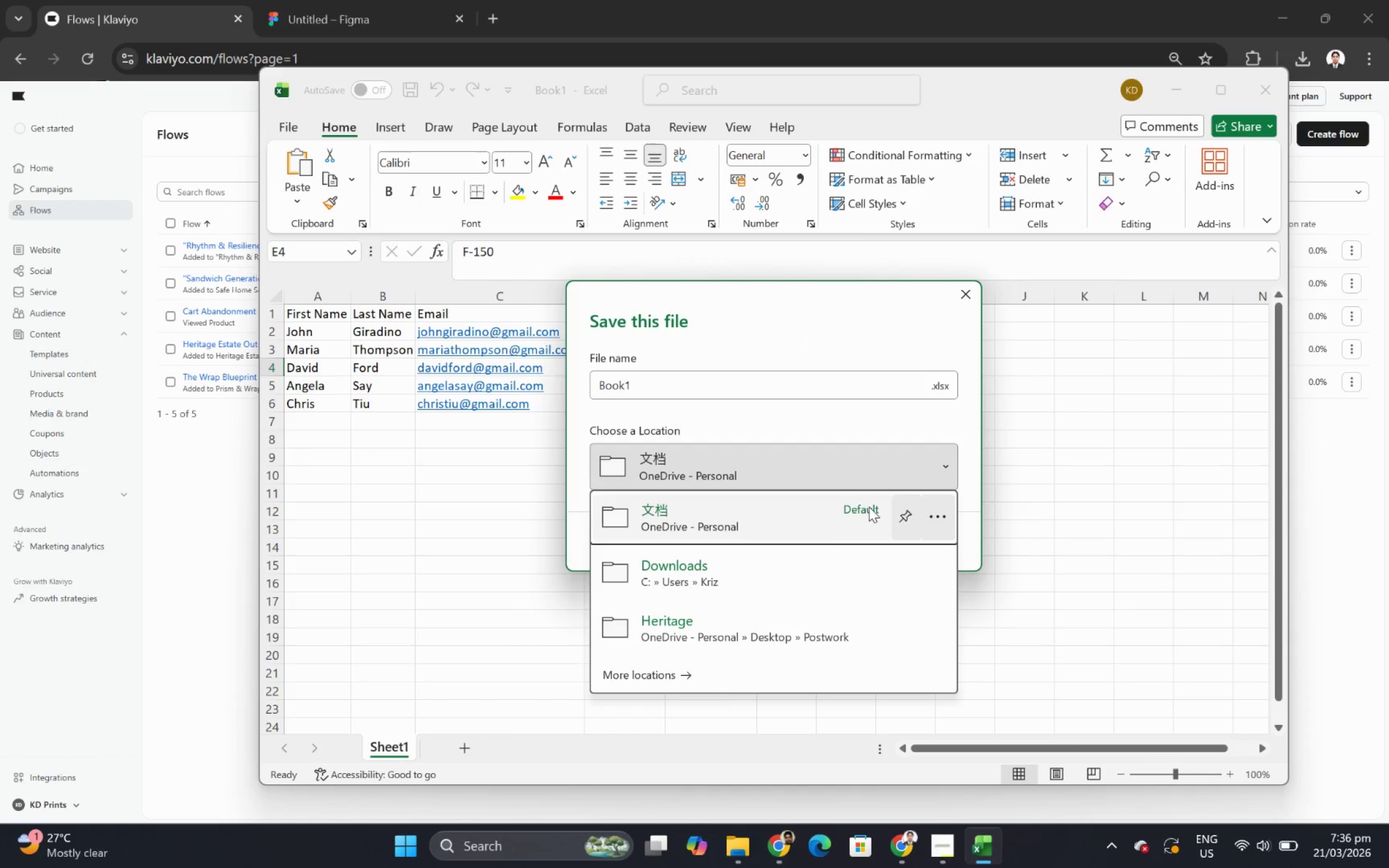 
mouse_move([793, 587])
 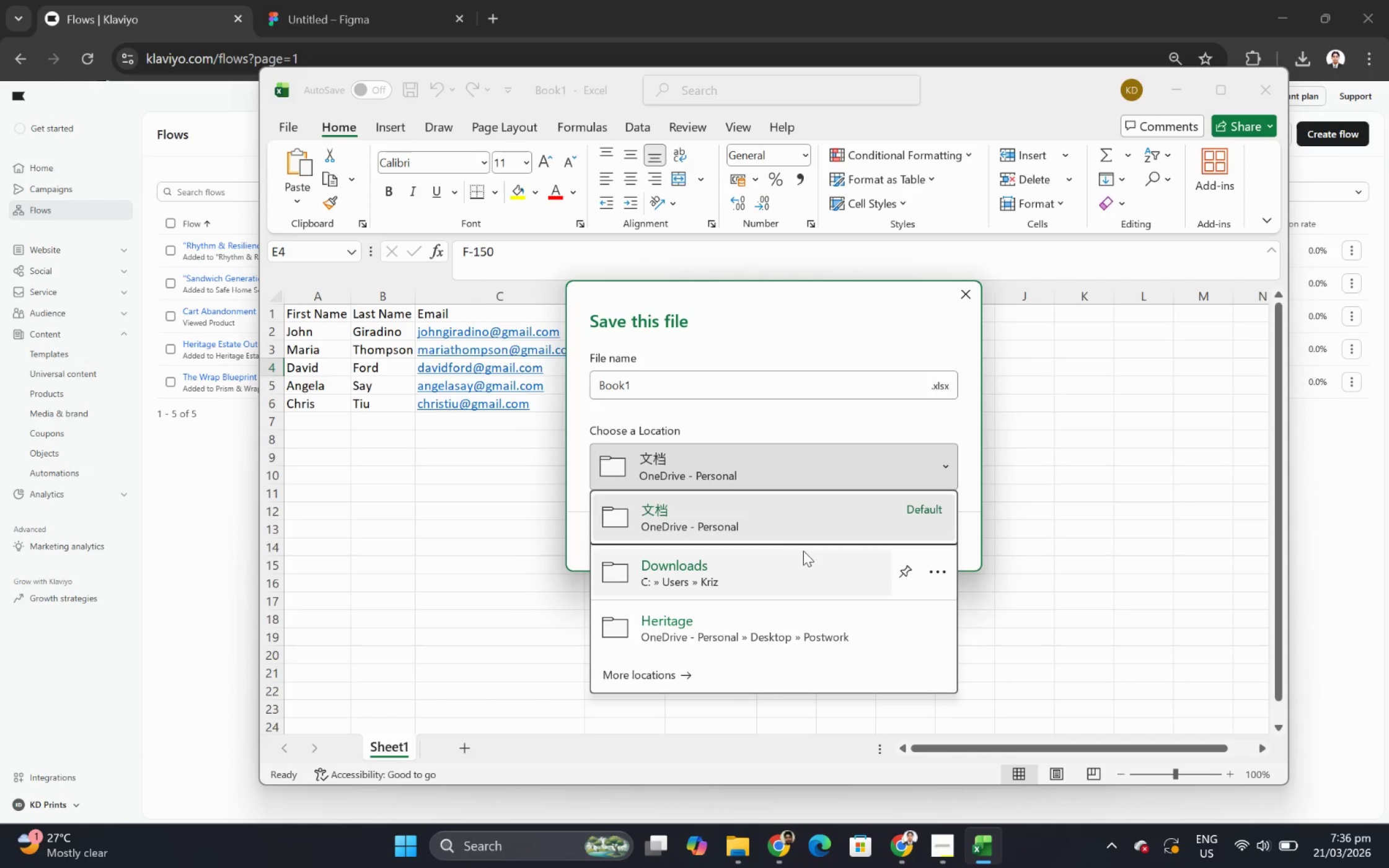 
left_click([803, 634])
 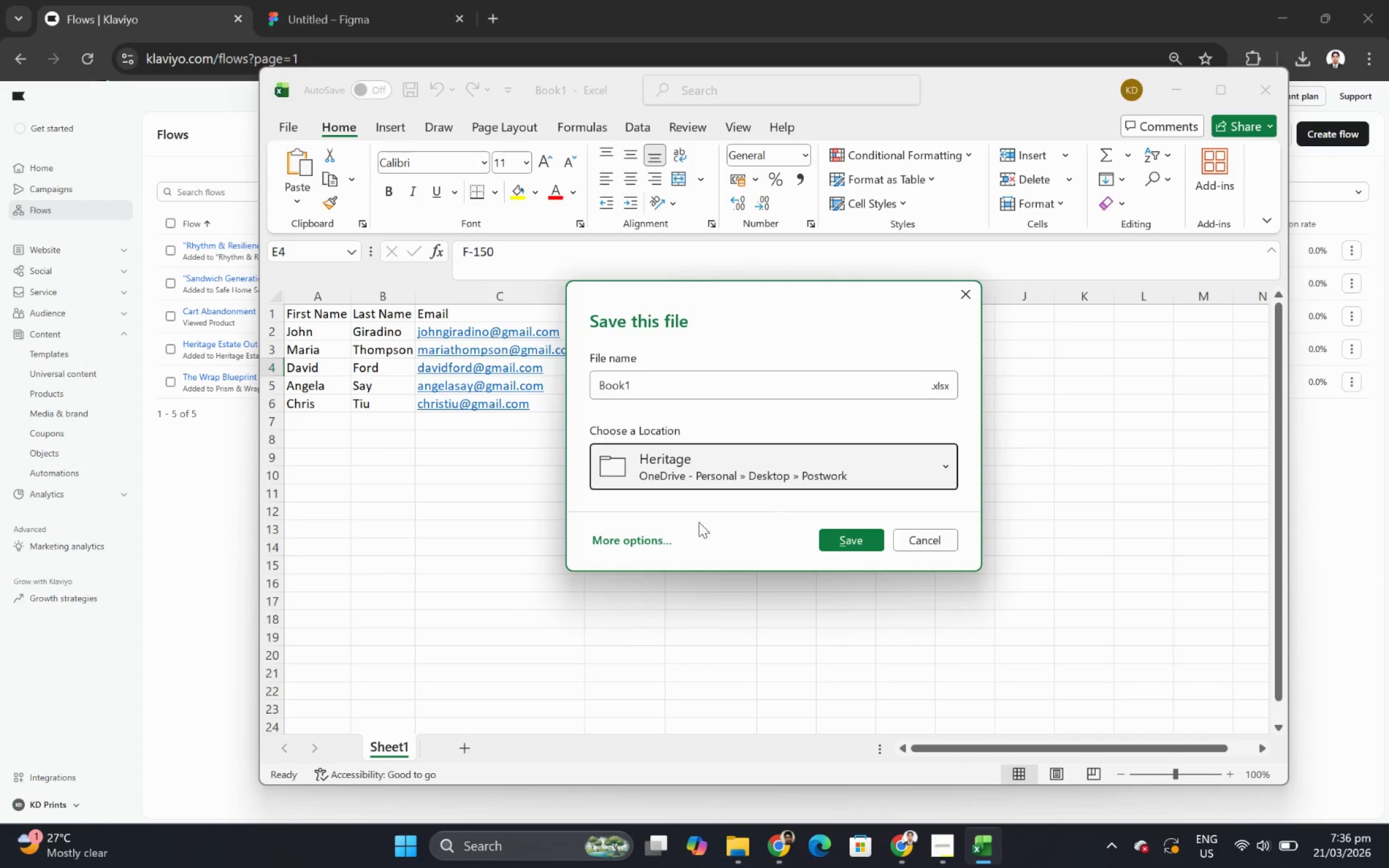 
left_click([653, 537])
 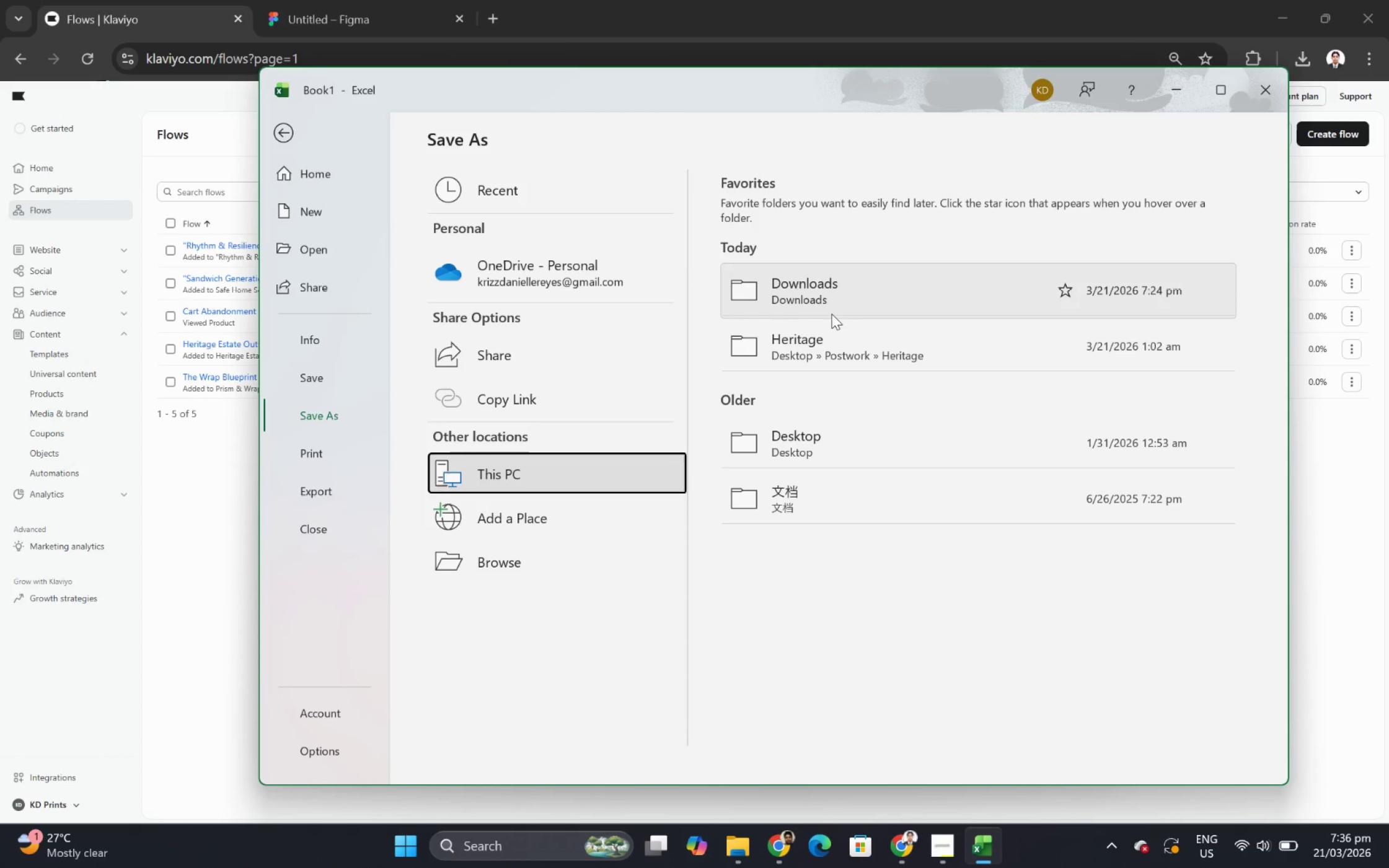 
wait(7.91)
 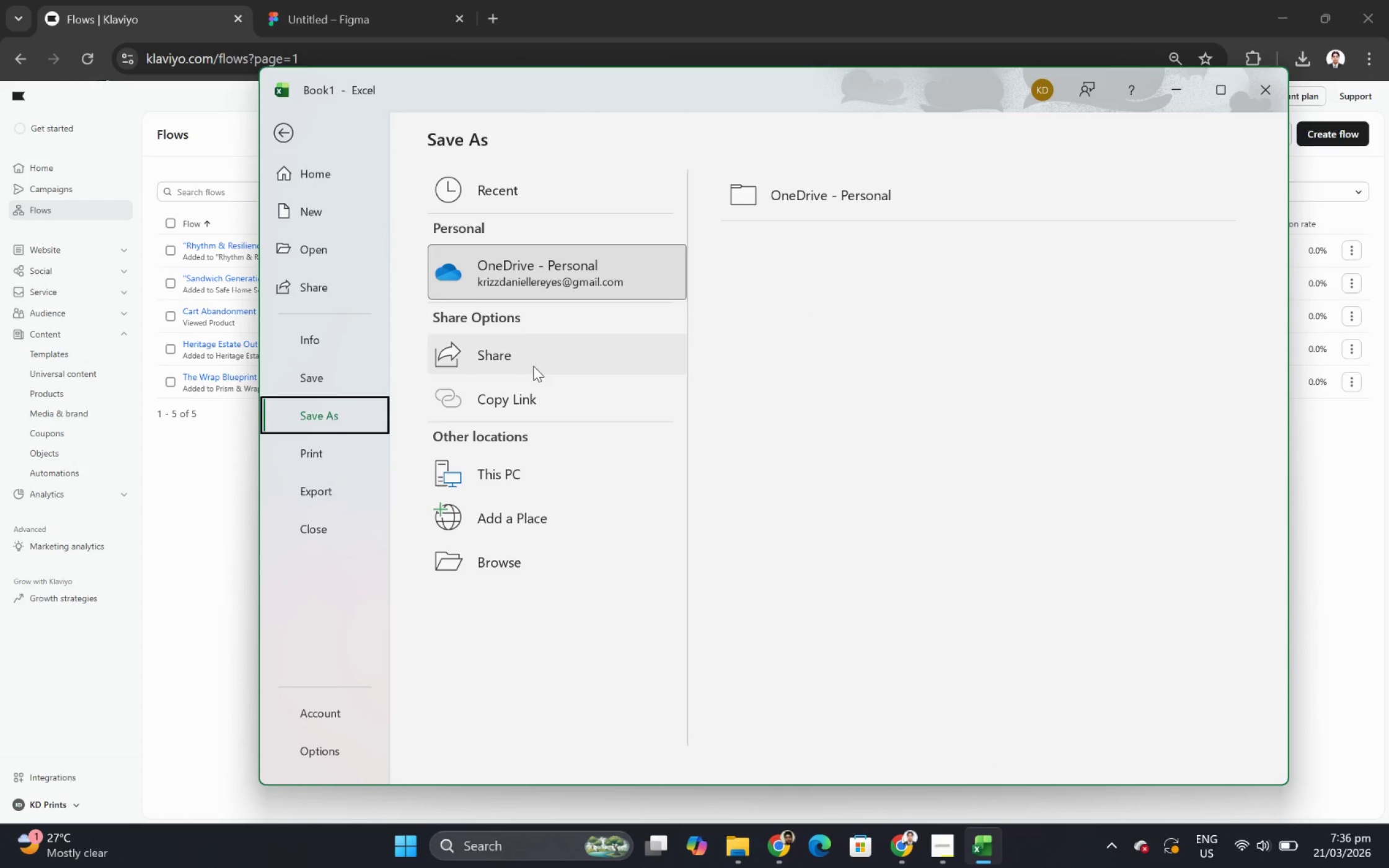 
left_click([919, 343])
 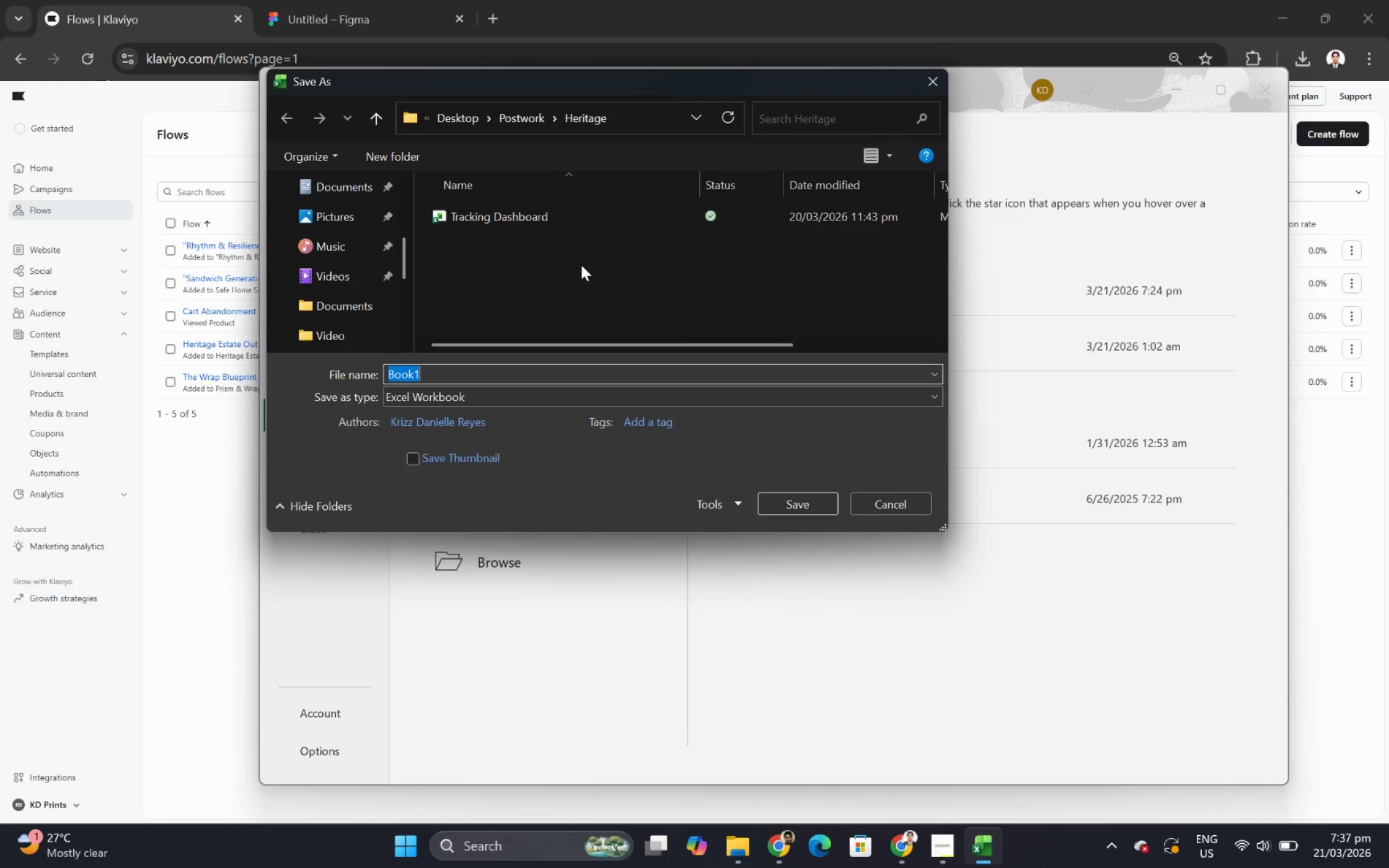 
left_click([514, 114])
 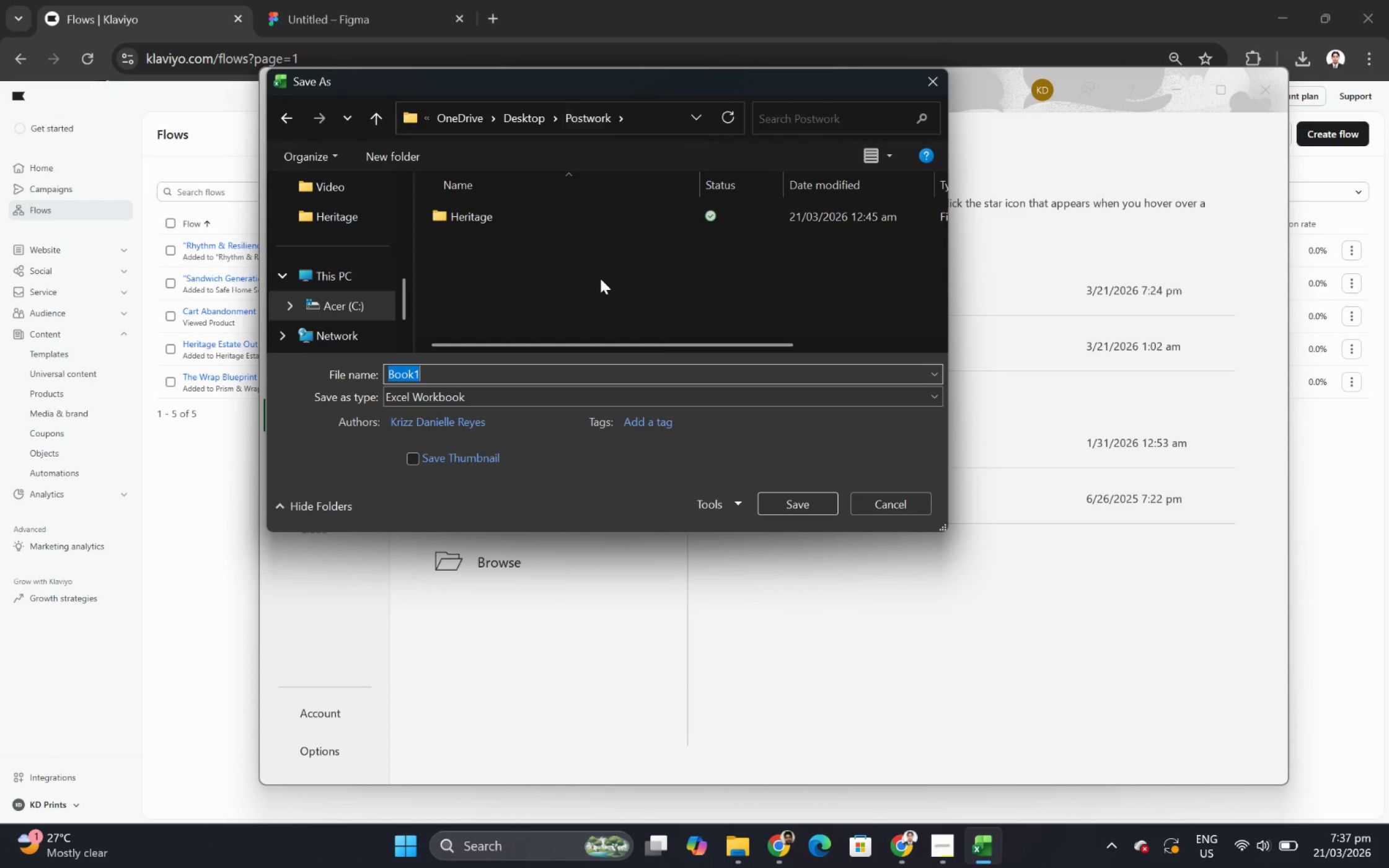 
right_click([600, 279])
 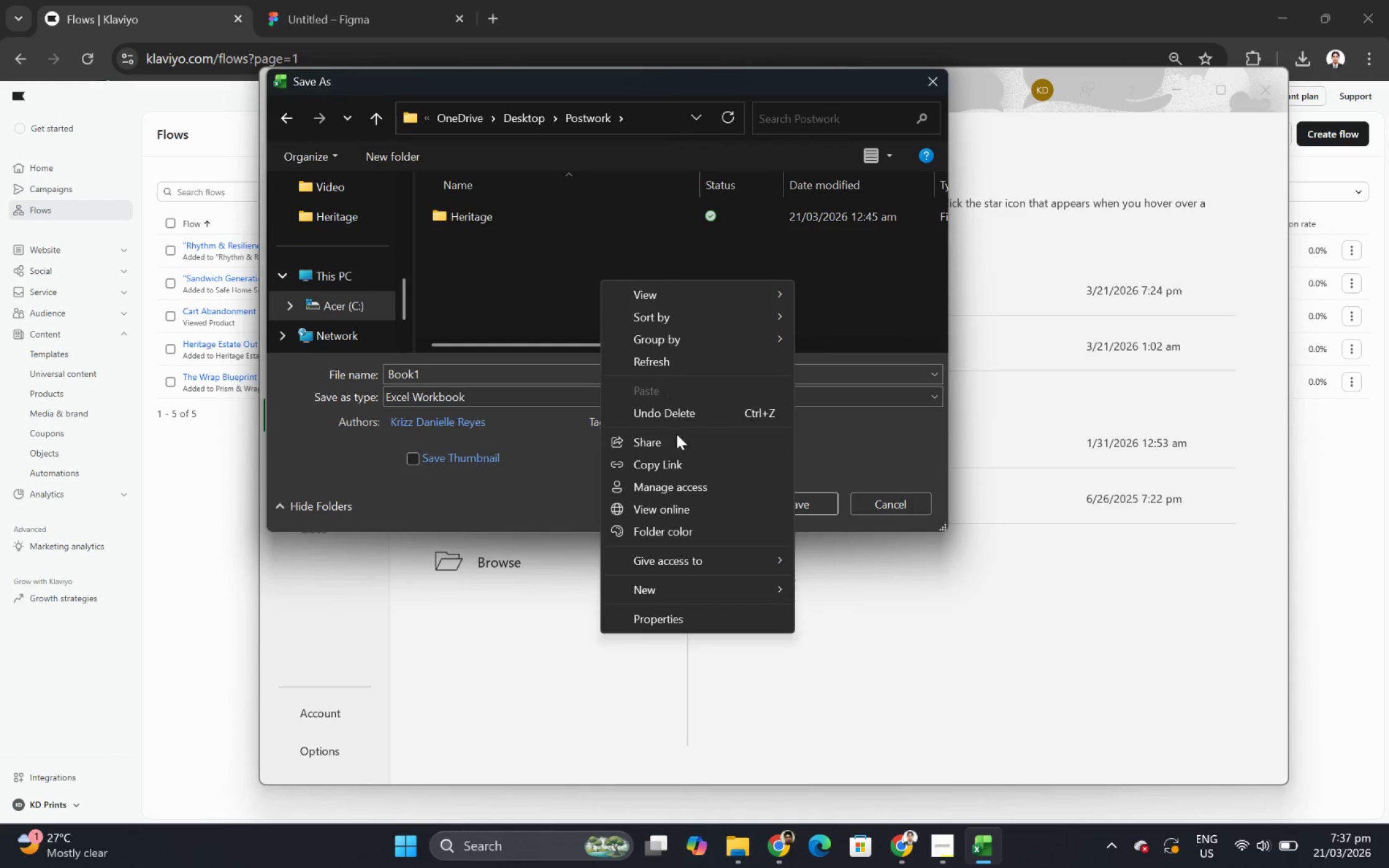 
mouse_move([710, 582])
 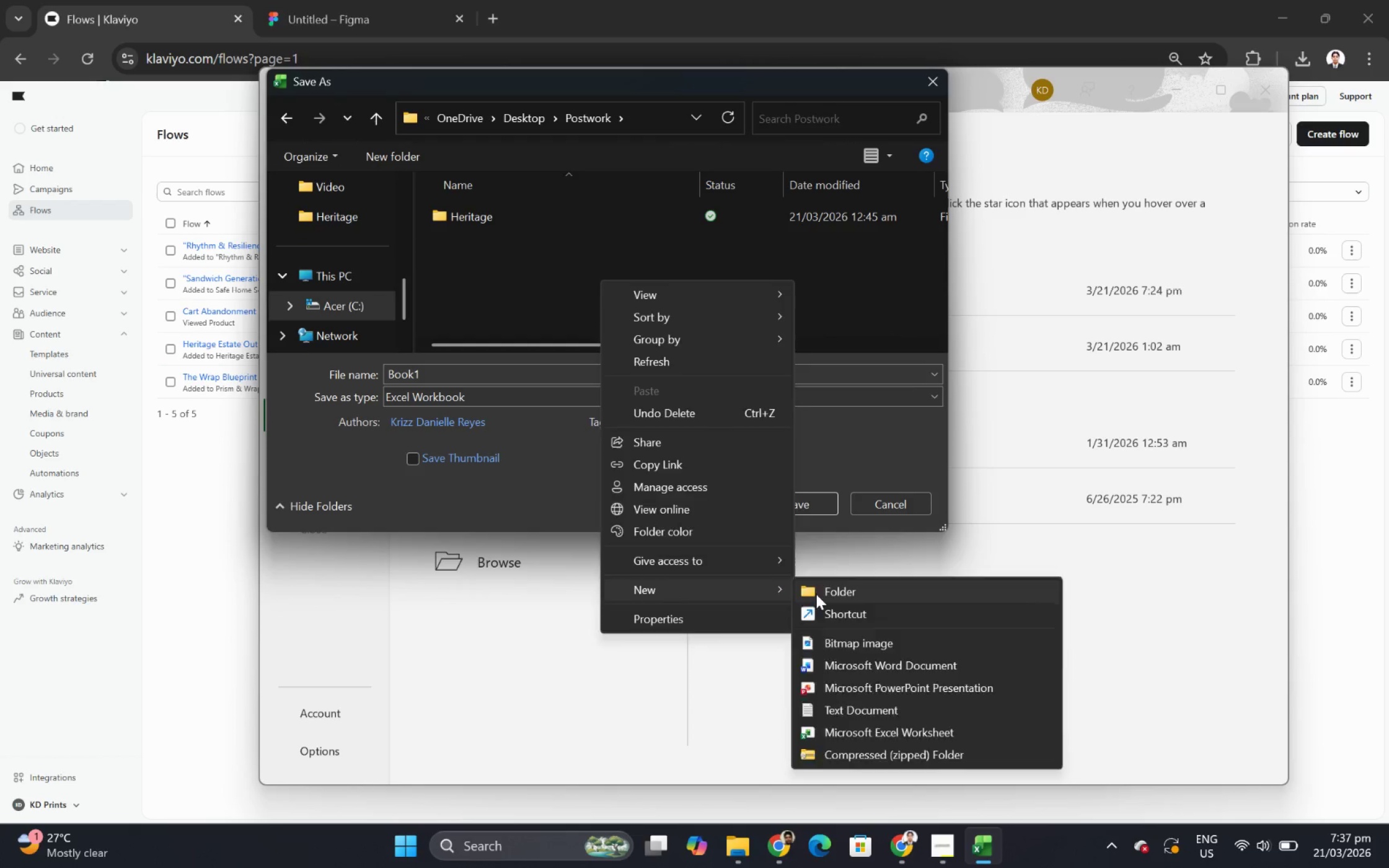 
left_click([816, 594])
 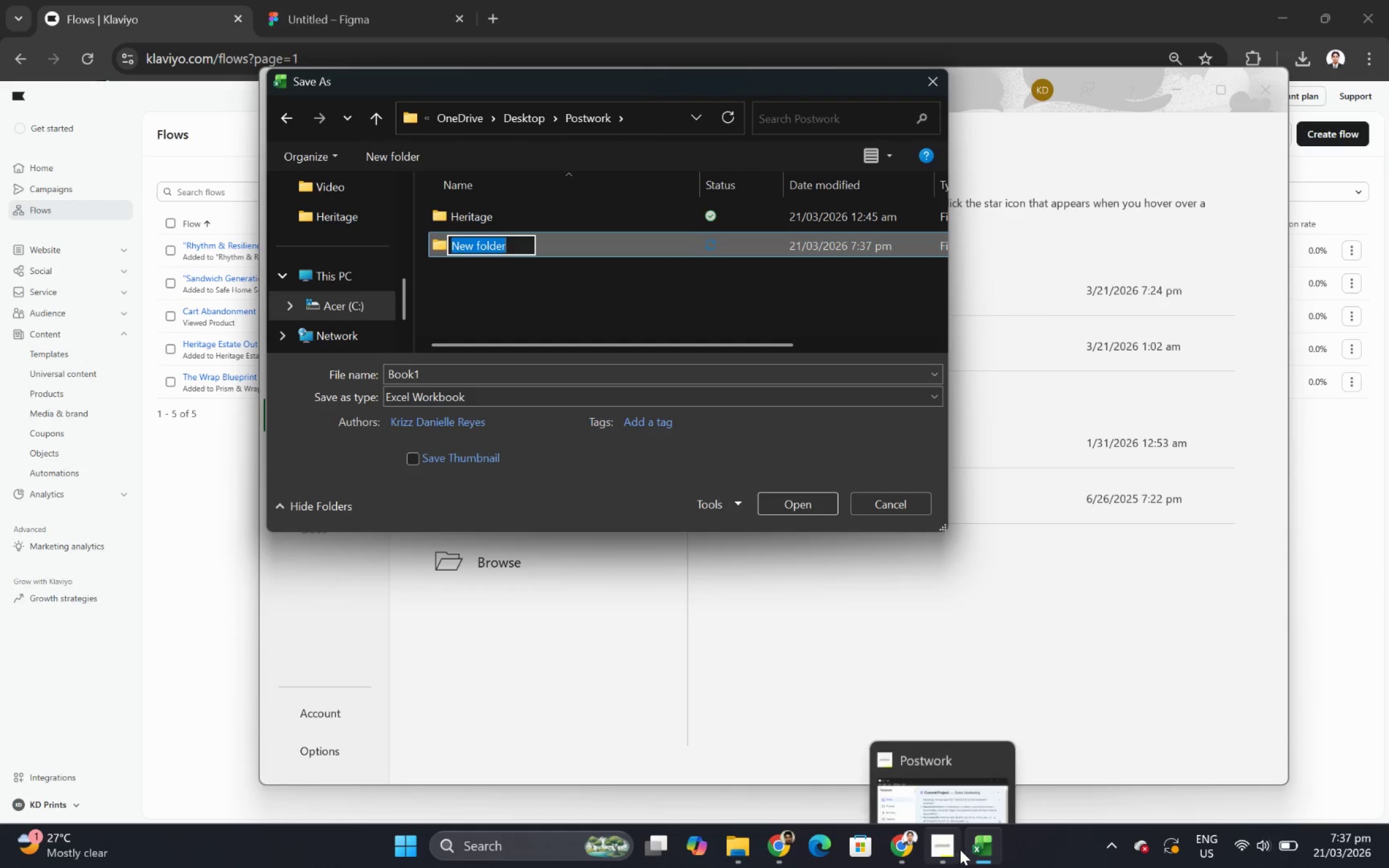 
left_click([953, 742])